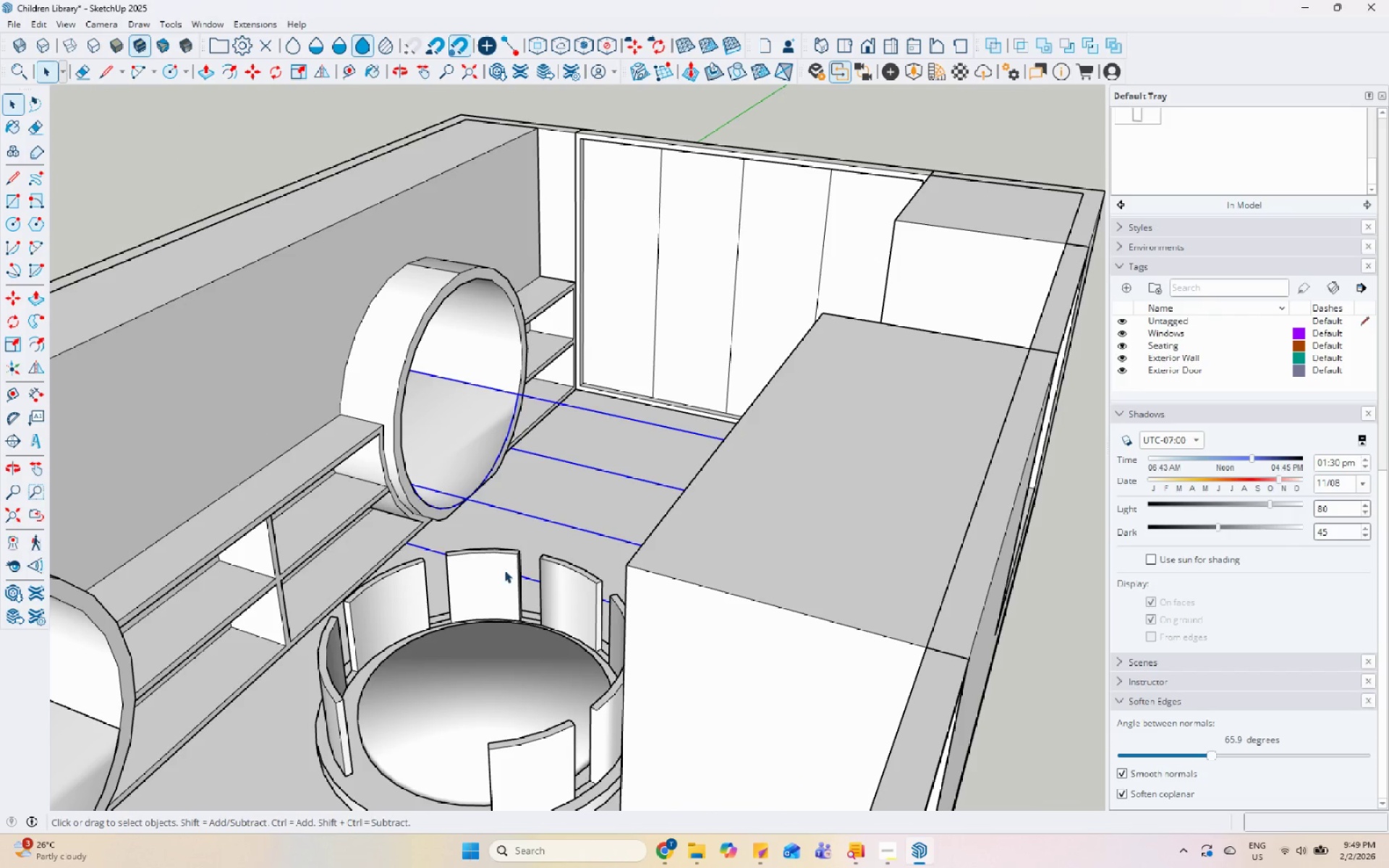 
hold_key(key=ControlLeft, duration=0.67)
 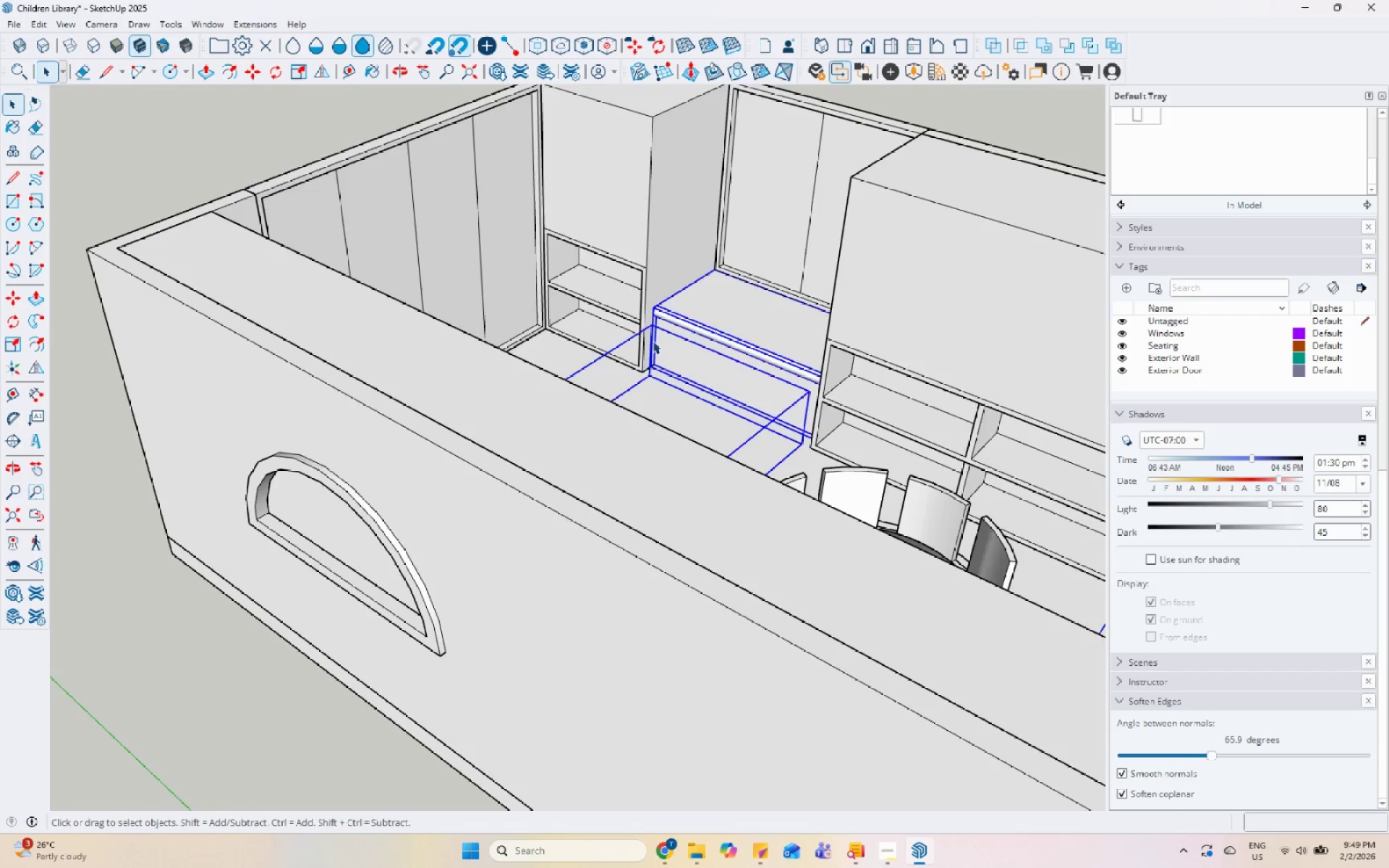 
hold_key(key=ControlLeft, duration=0.42)
 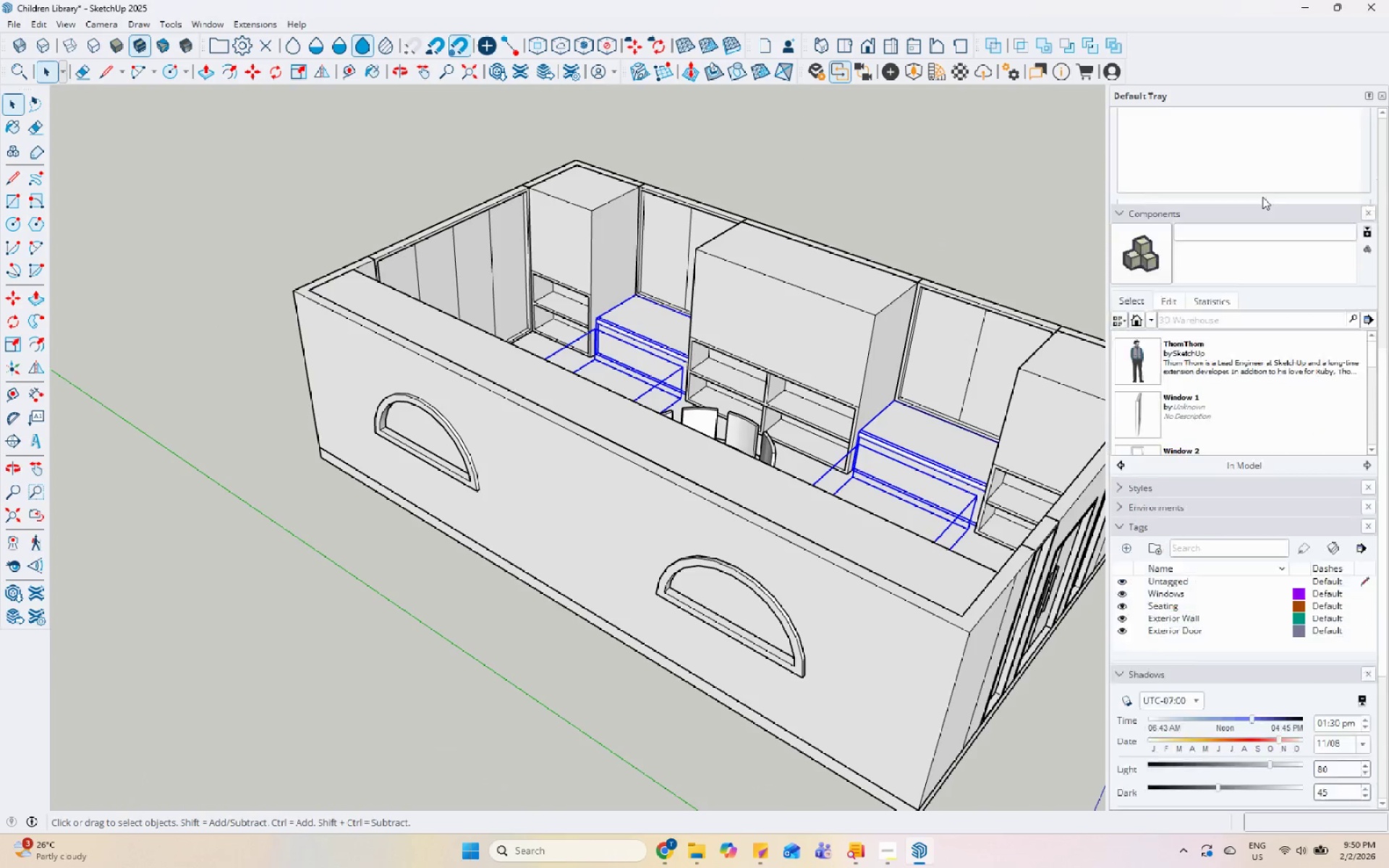 
scroll: coordinate [494, 335], scroll_direction: down, amount: 6.0
 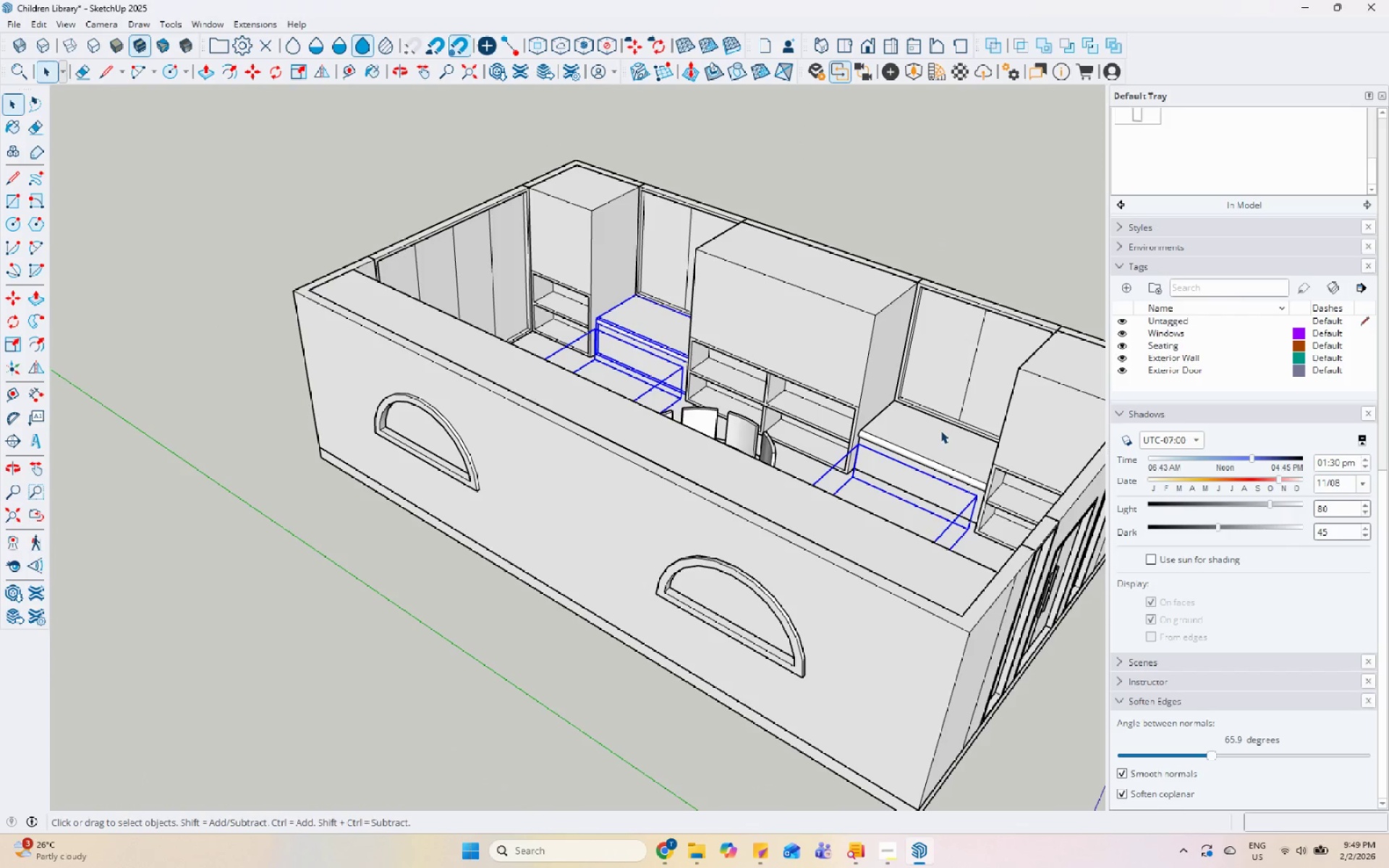 
left_click([932, 438])
 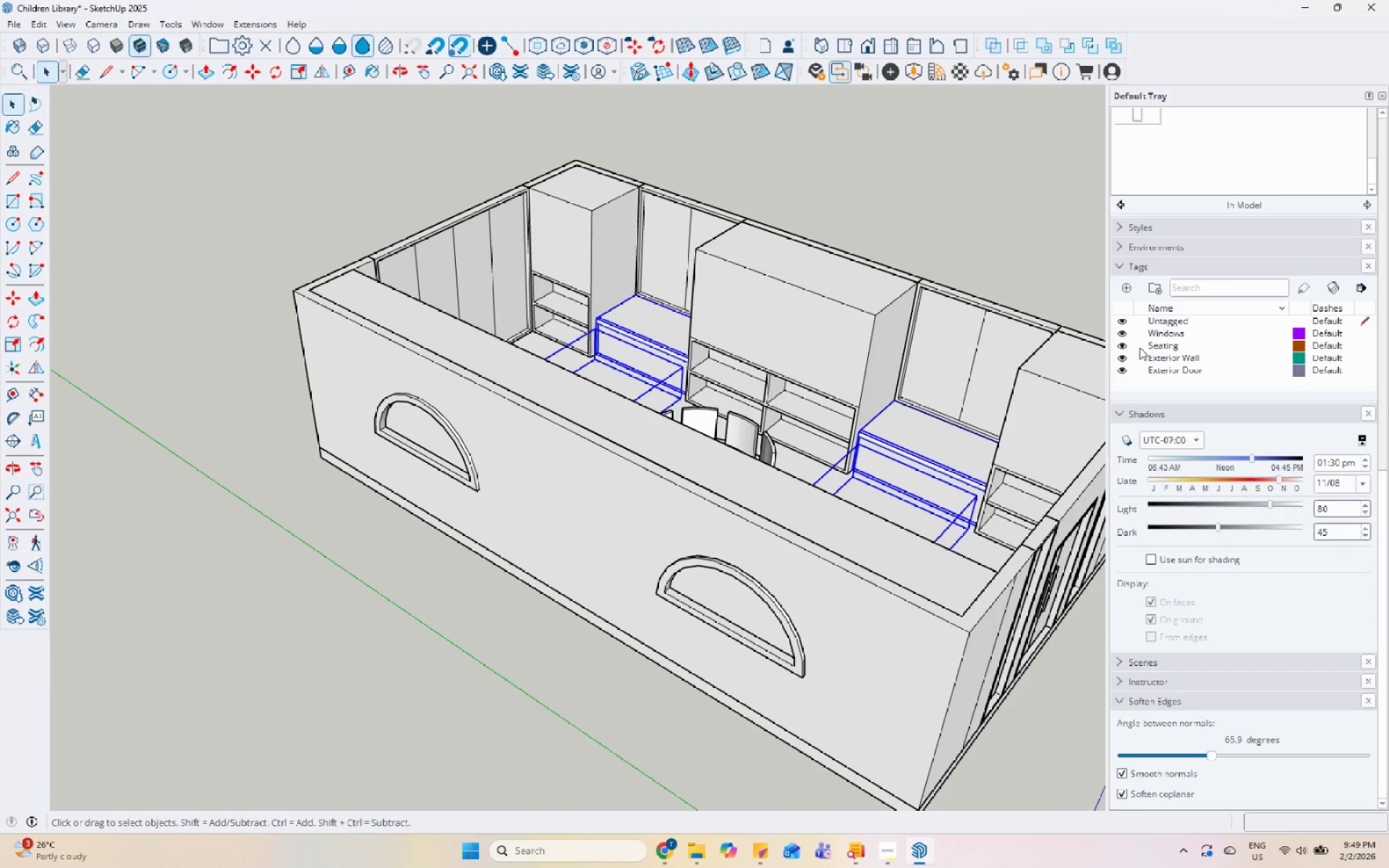 
left_click([1287, 165])
 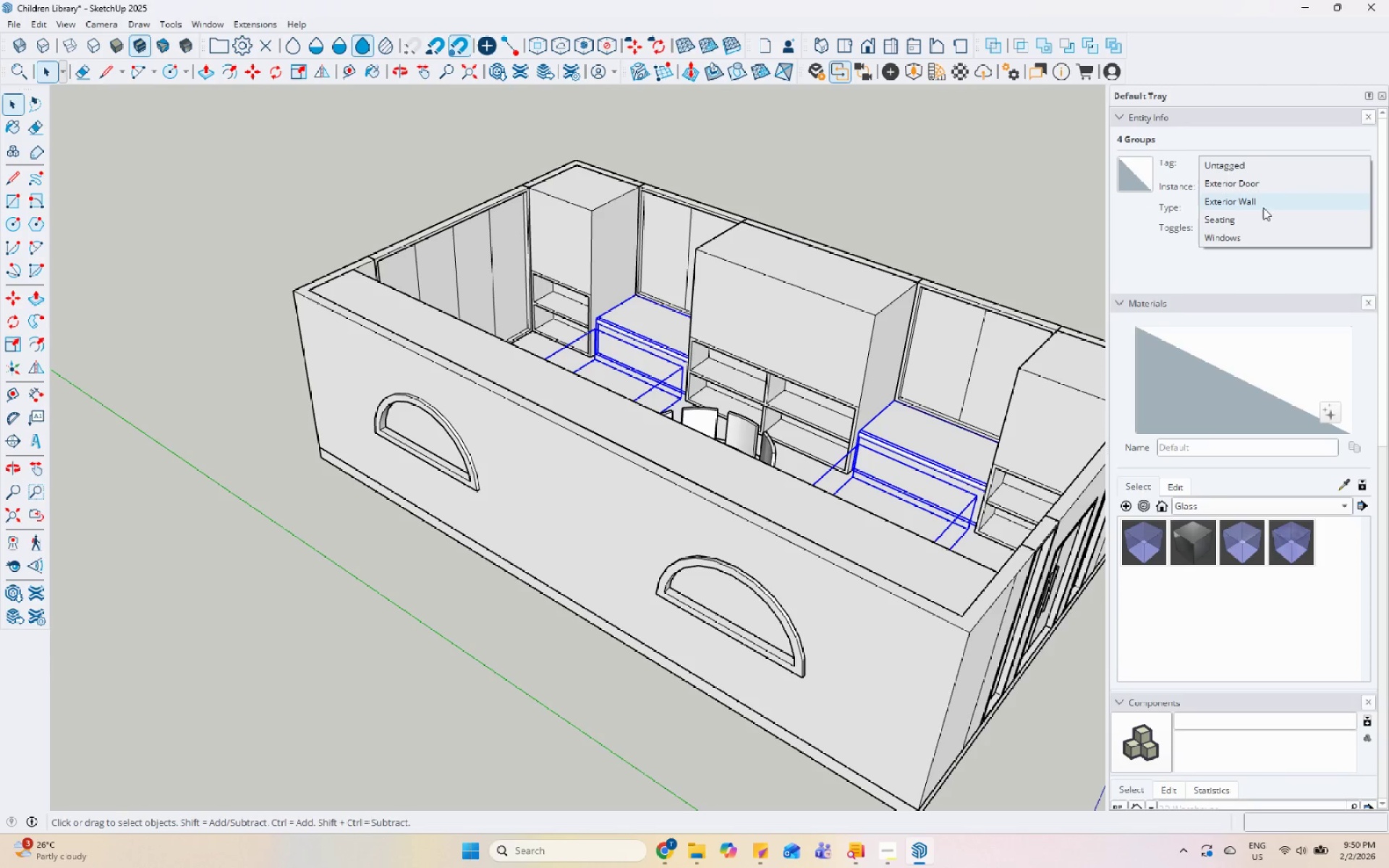 
scroll: coordinate [1286, 156], scroll_direction: up, amount: 25.0
 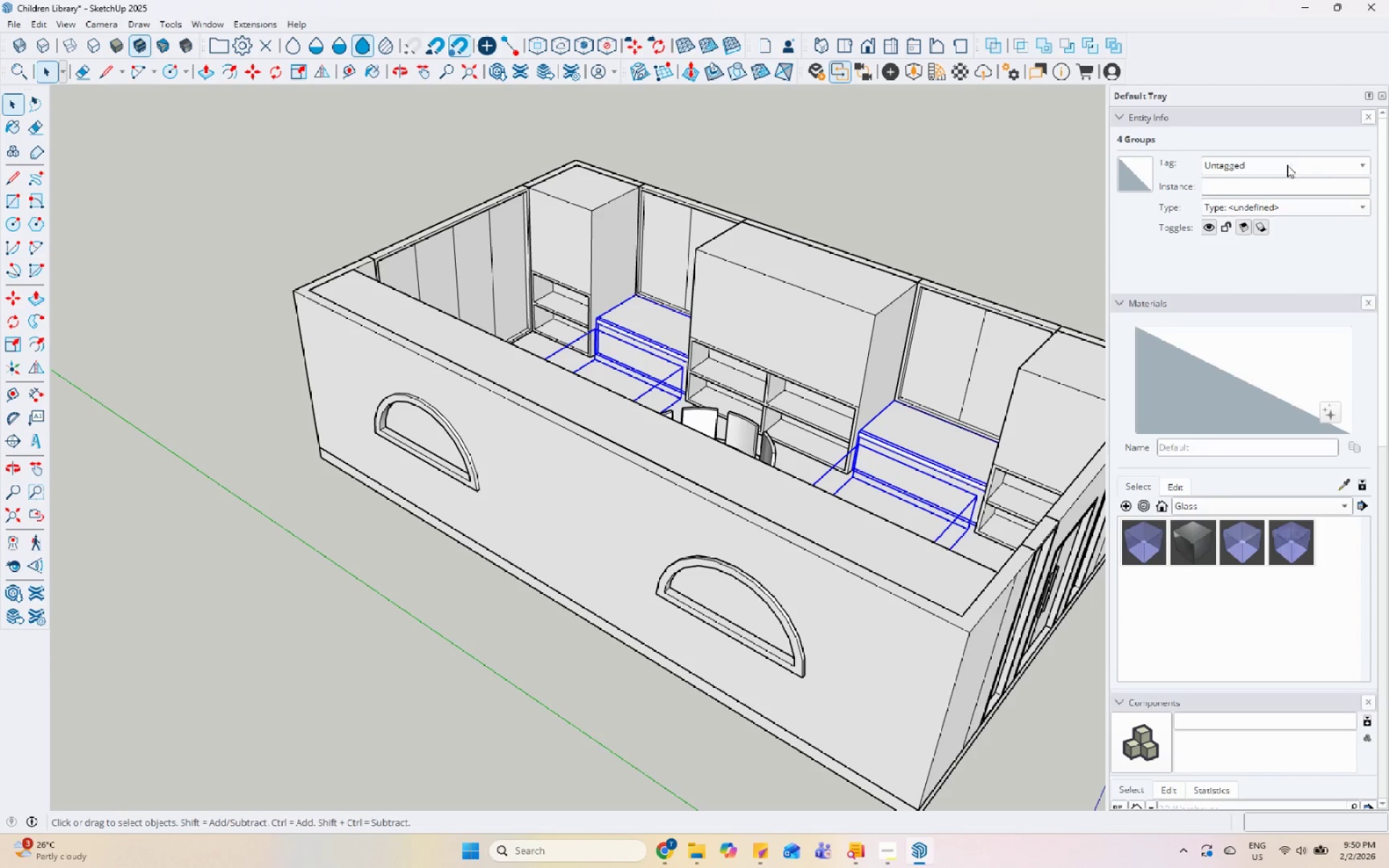 
left_click([1257, 219])
 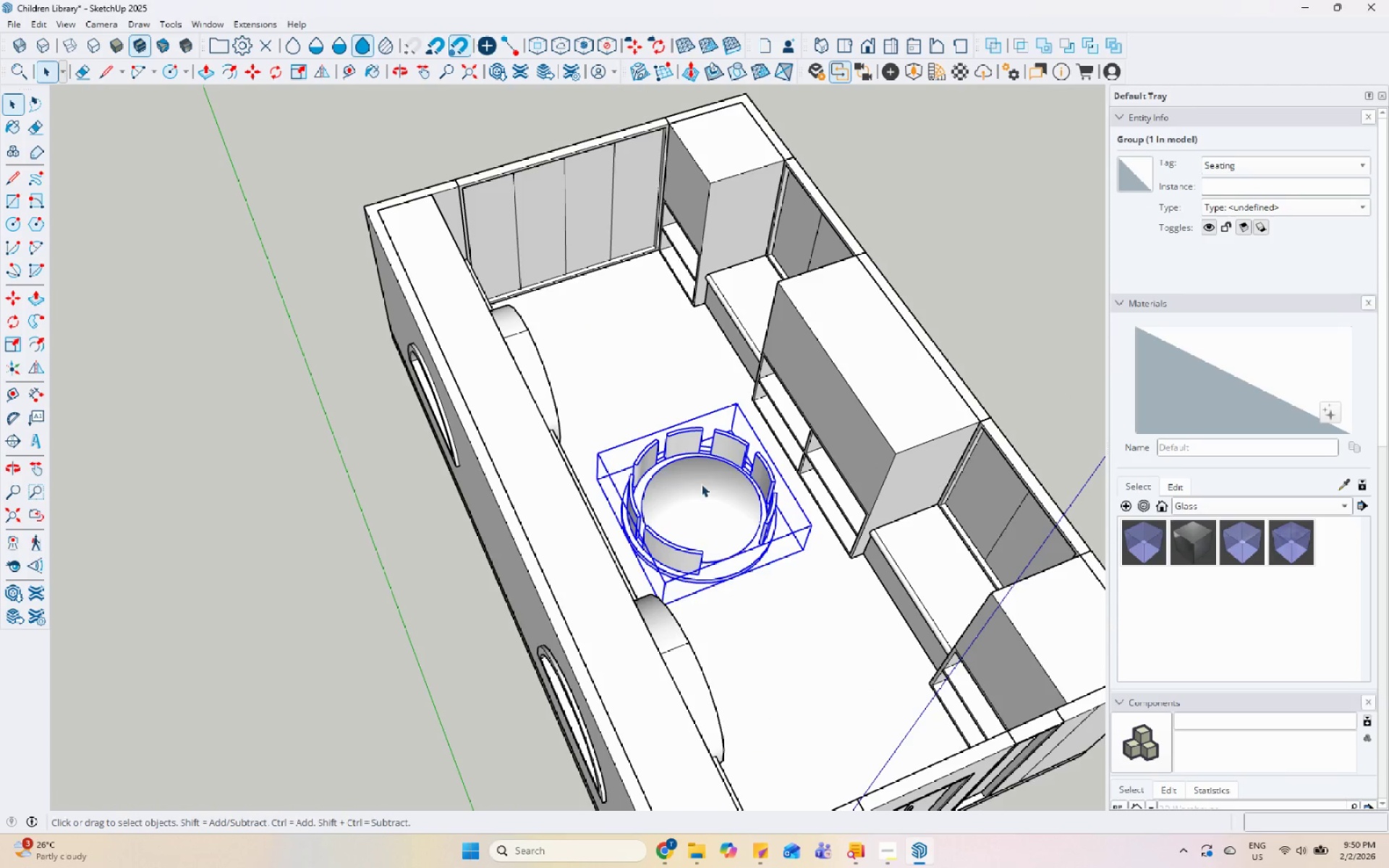 
scroll: coordinate [708, 192], scroll_direction: up, amount: 1.0
 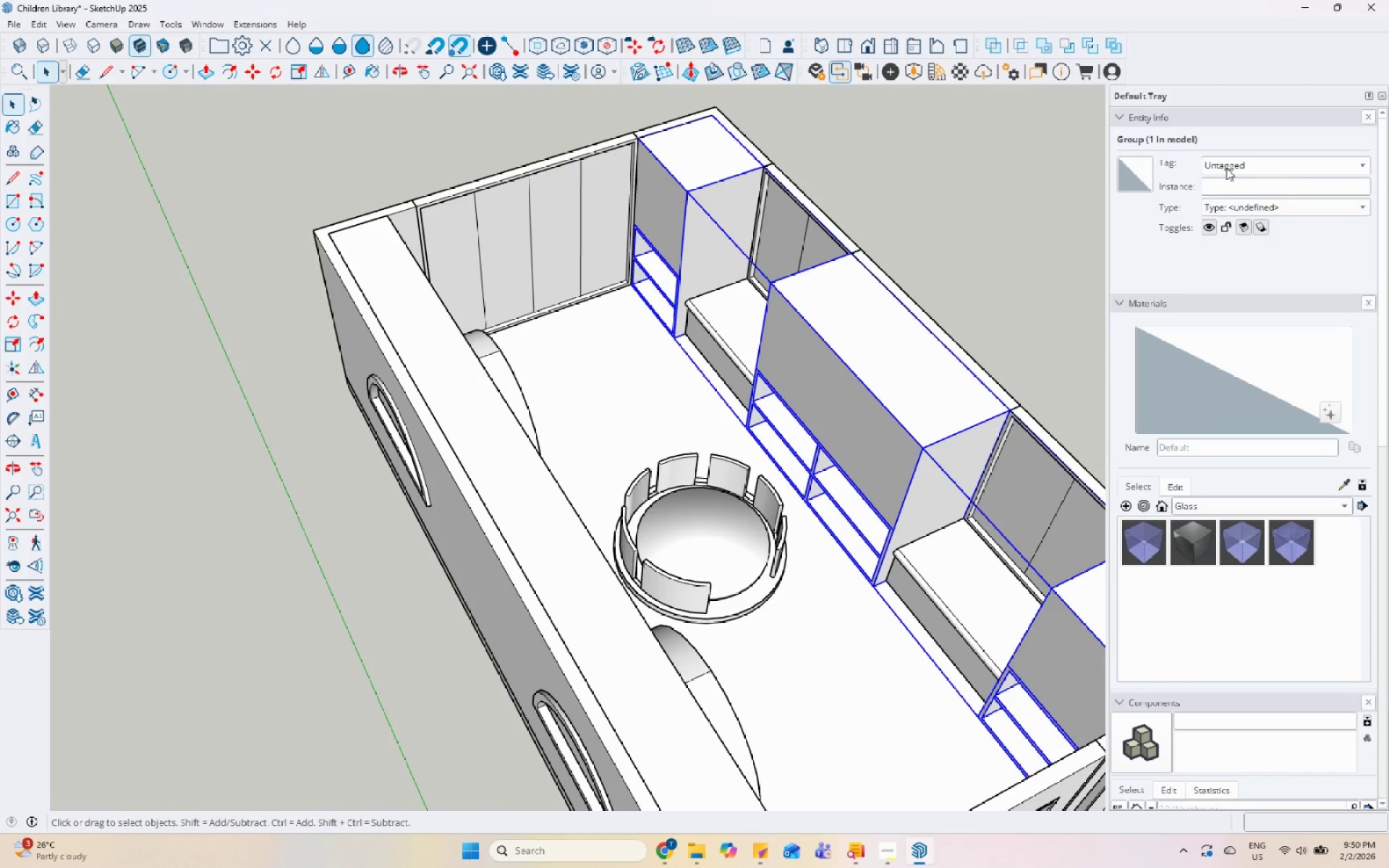 
scroll: coordinate [1152, 627], scroll_direction: down, amount: 17.0
 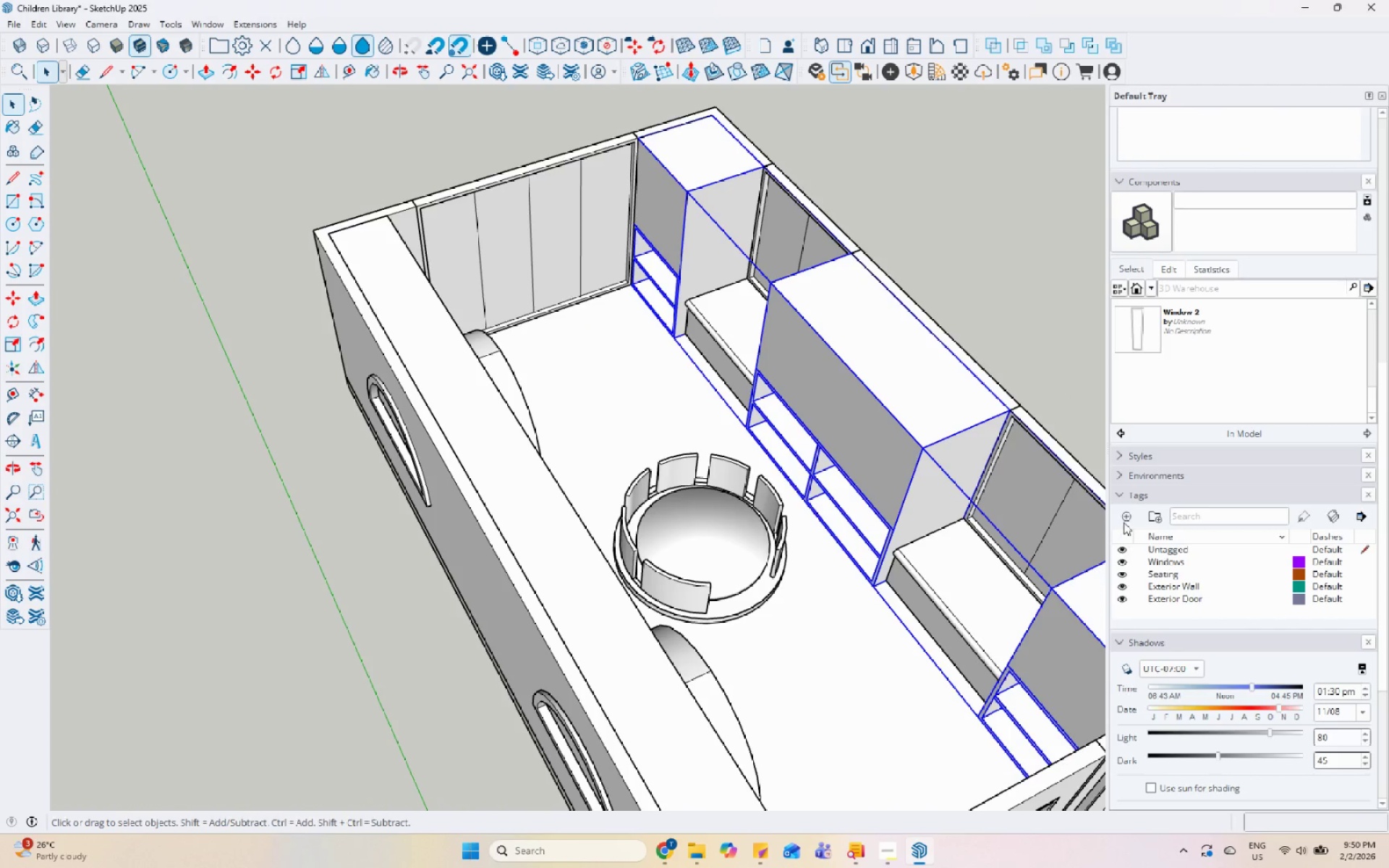 
left_click([1124, 516])
 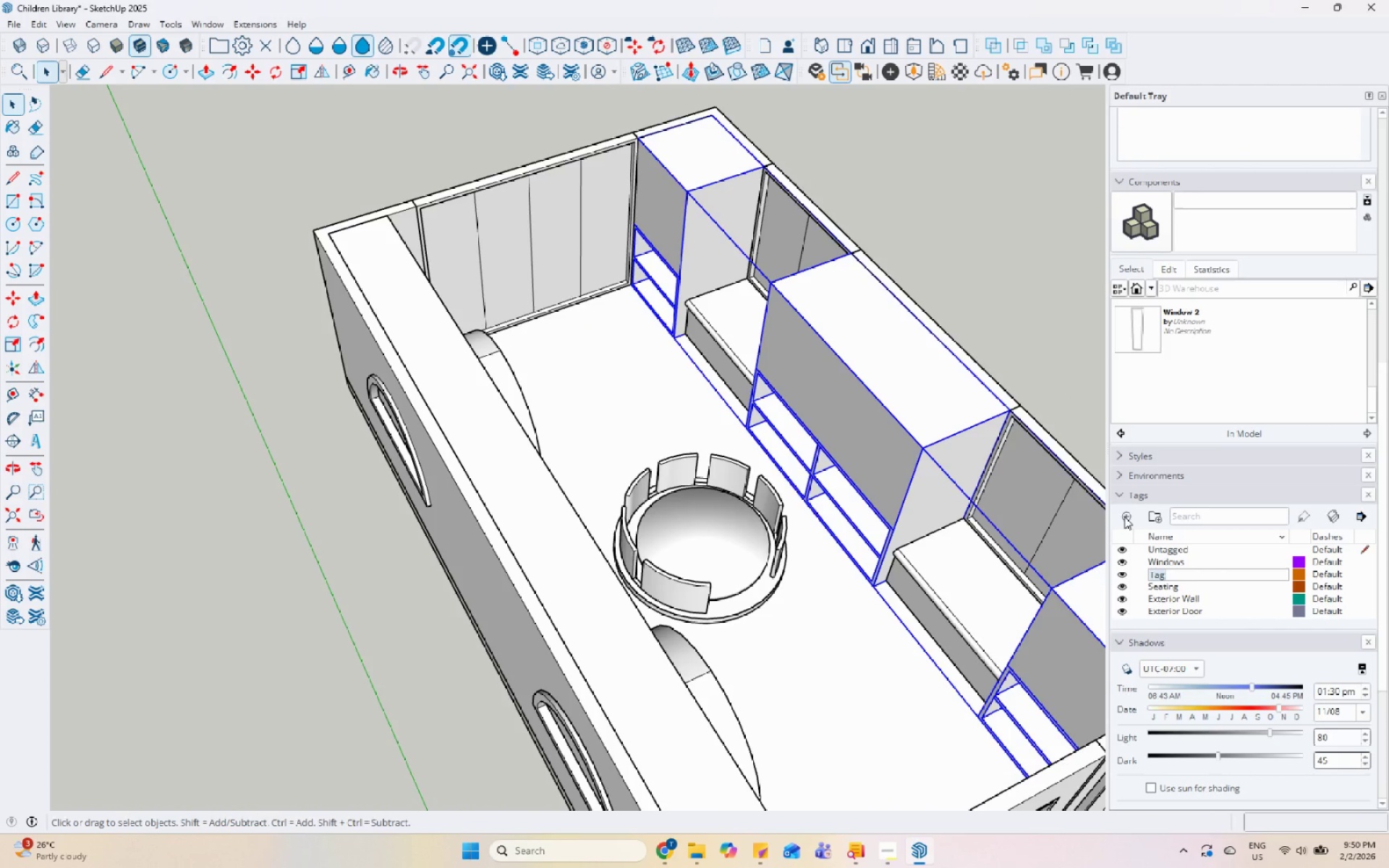 
type(Shelves)
 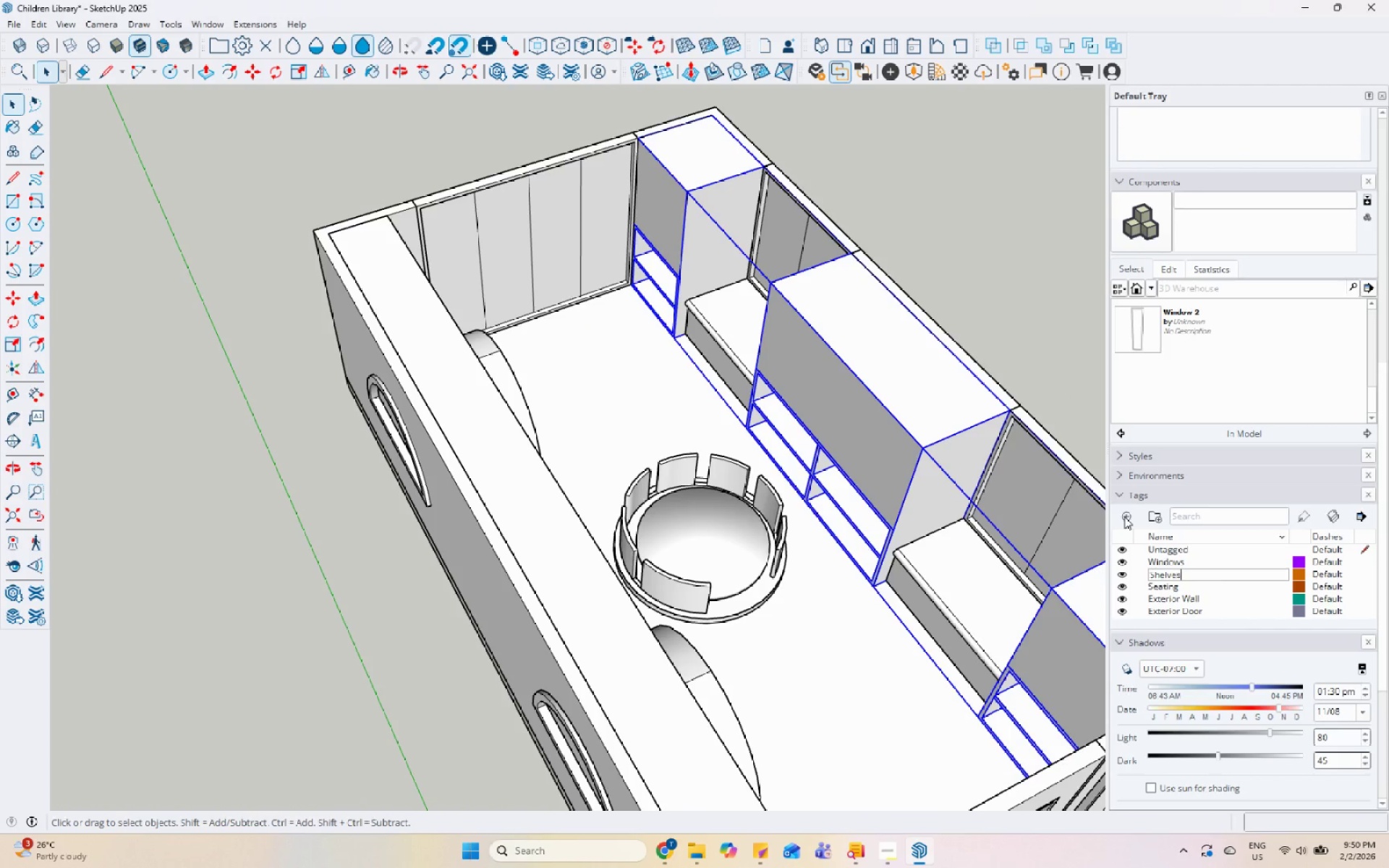 
key(Enter)
 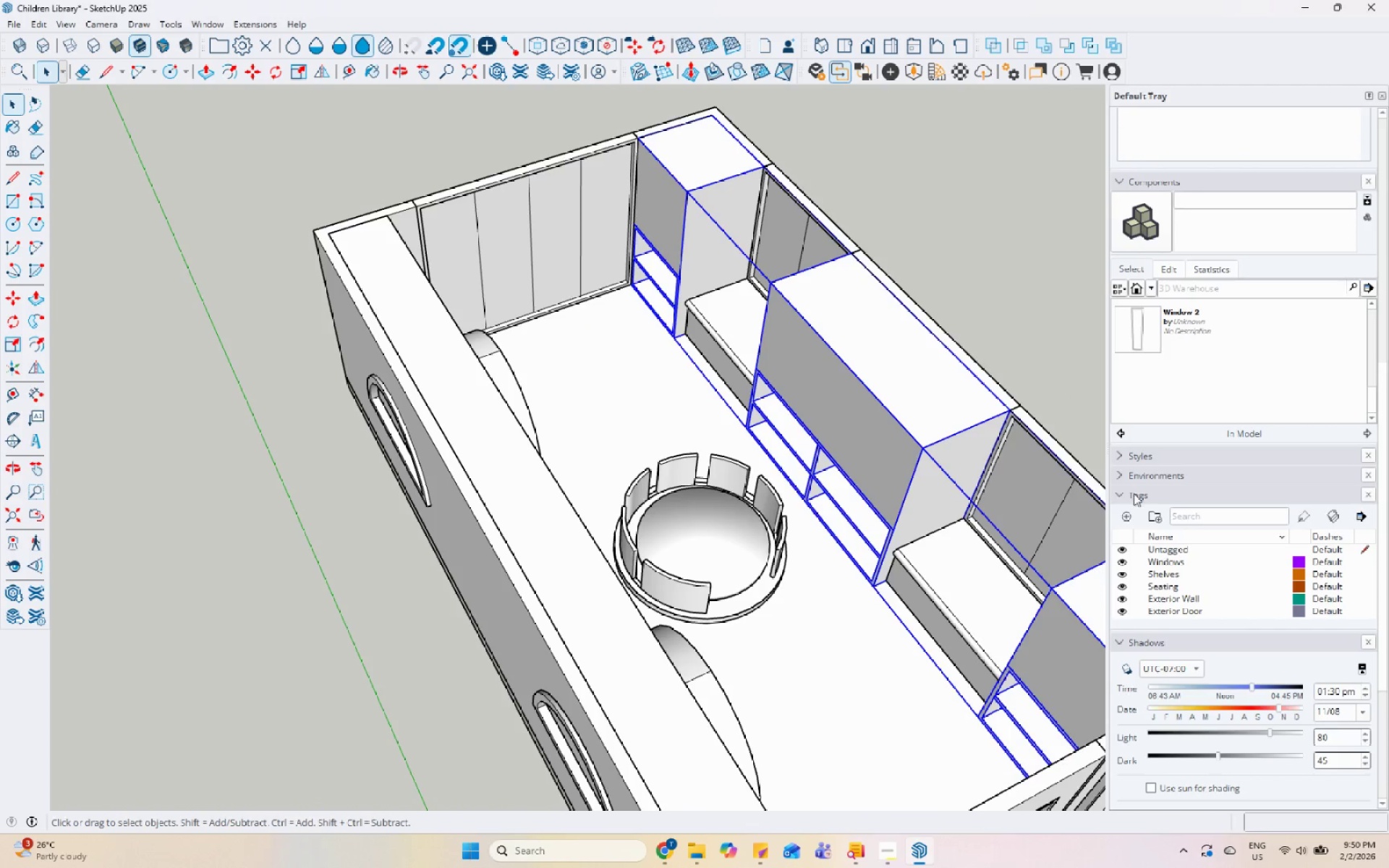 
left_click([1278, 163])
 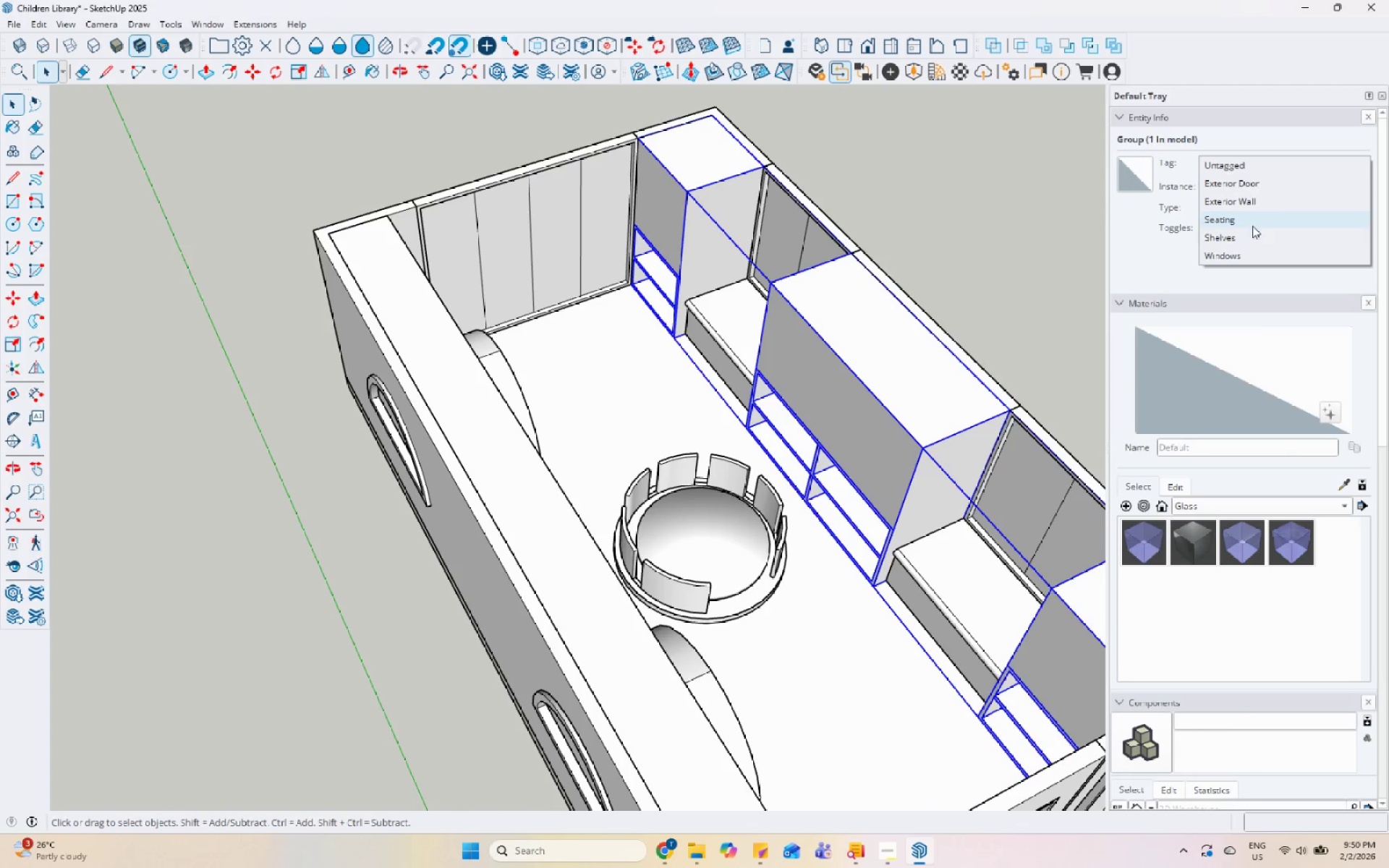 
scroll: coordinate [1248, 226], scroll_direction: up, amount: 15.0
 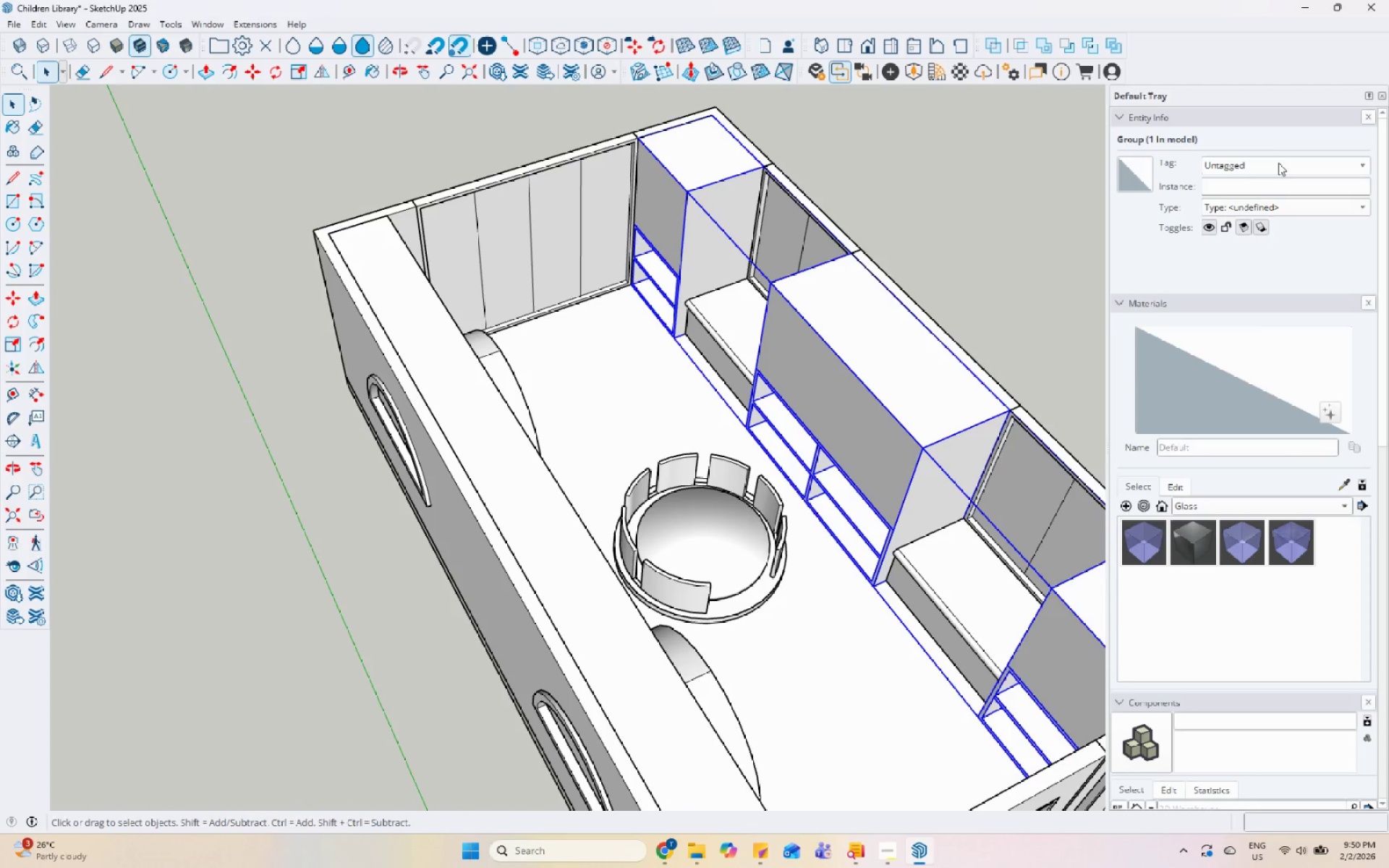 
left_click([1252, 234])
 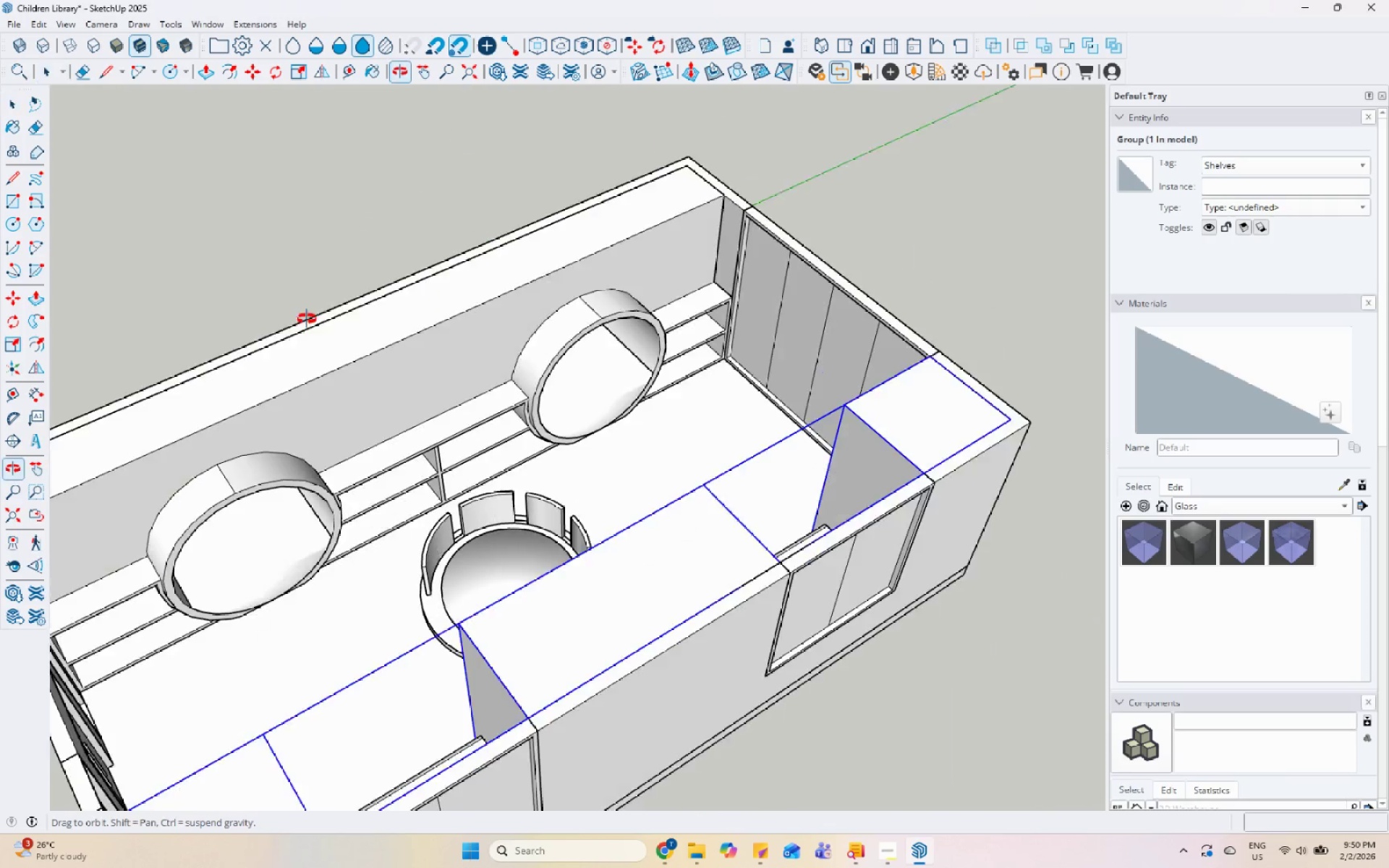 
left_click([529, 307])
 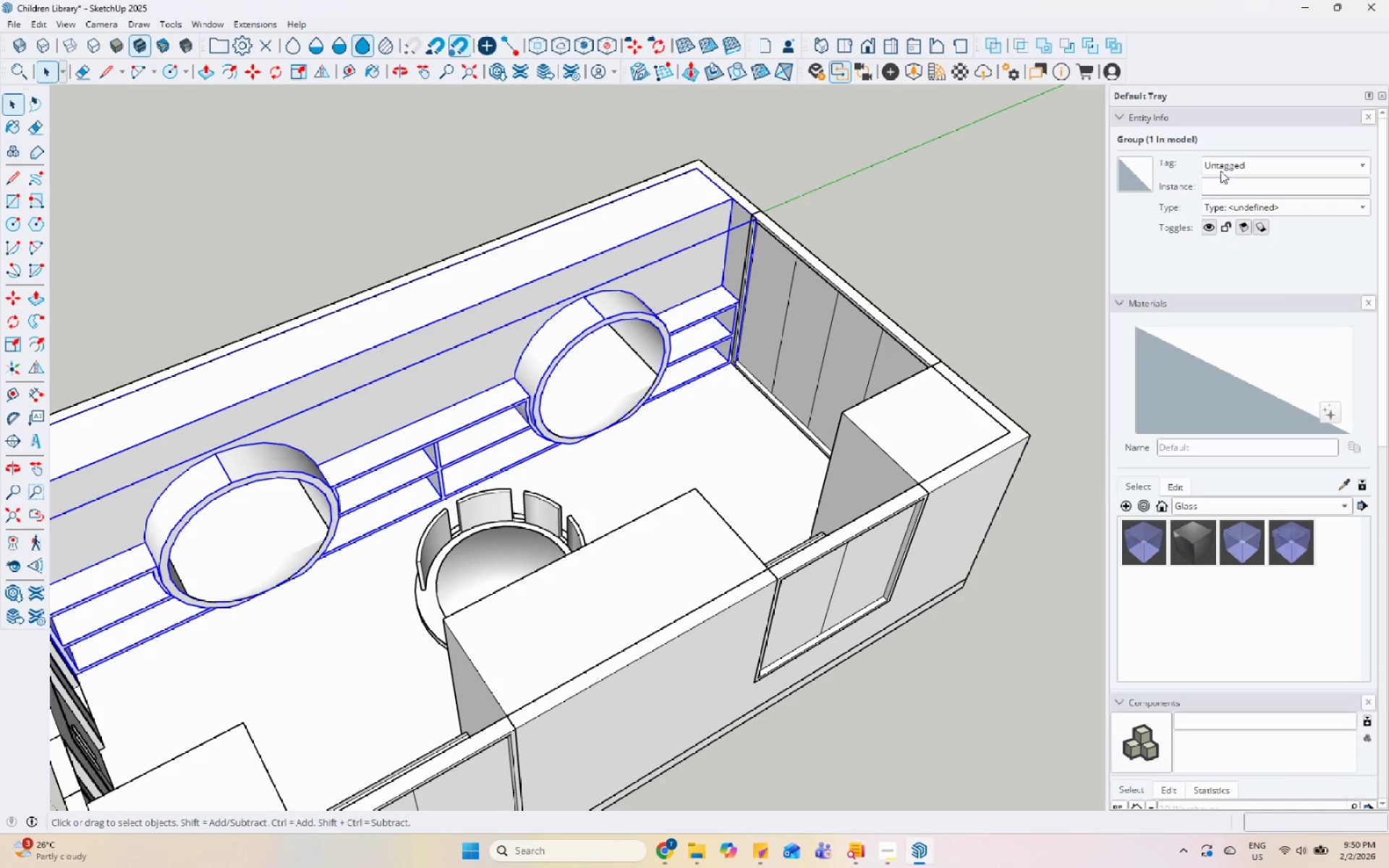 
left_click([1236, 164])
 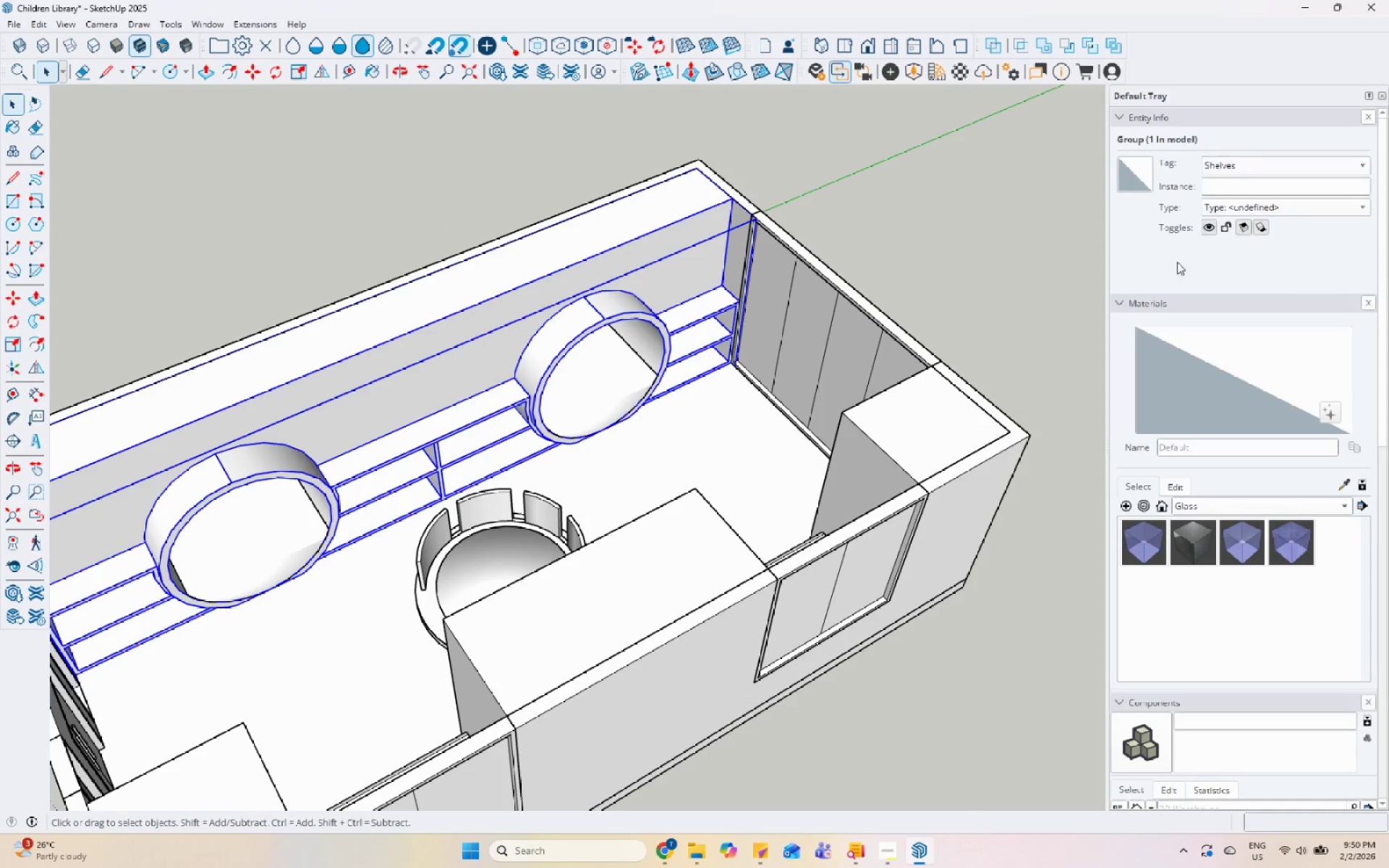 
double_click([540, 540])
 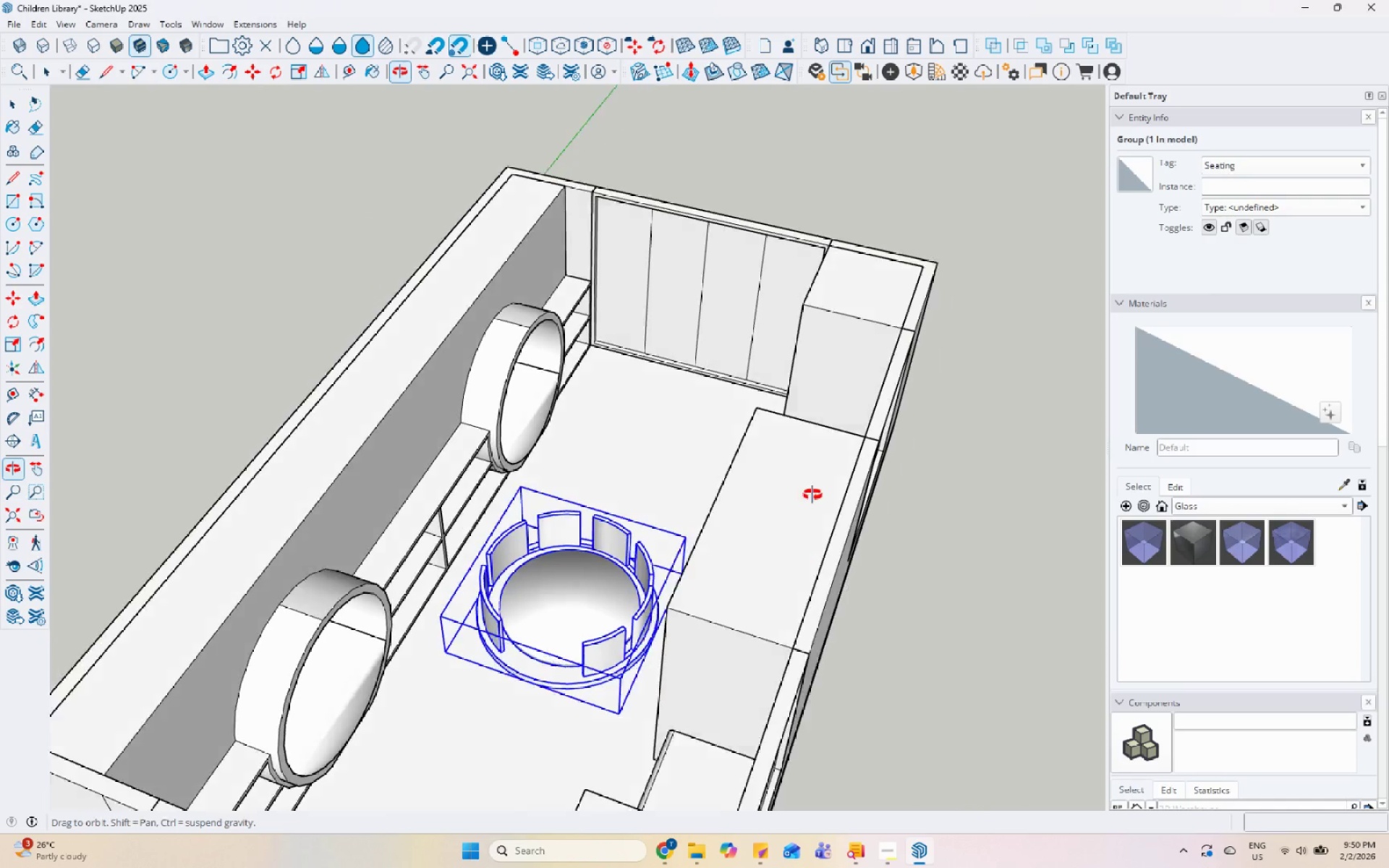 
left_click([763, 338])
 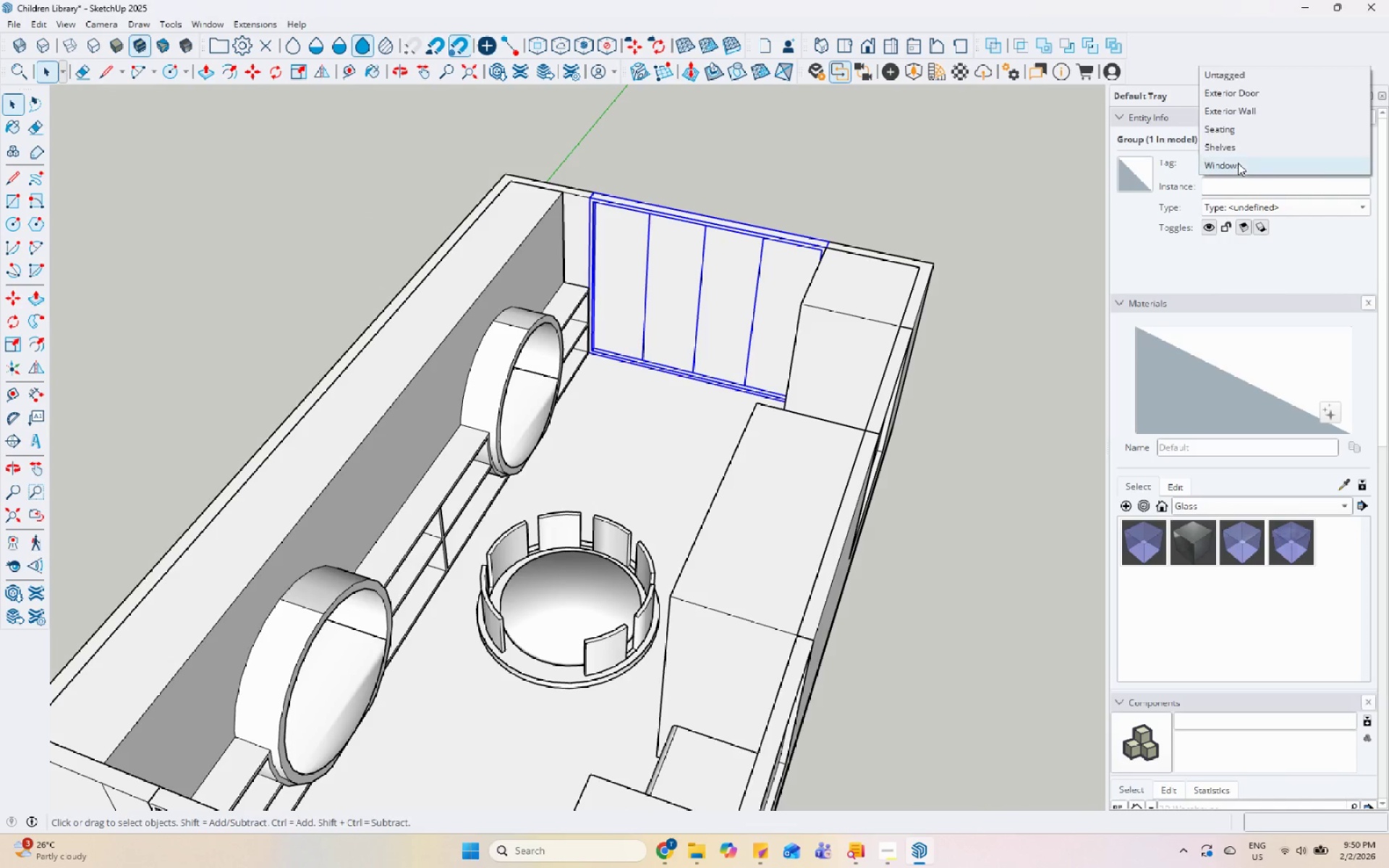 
double_click([982, 221])
 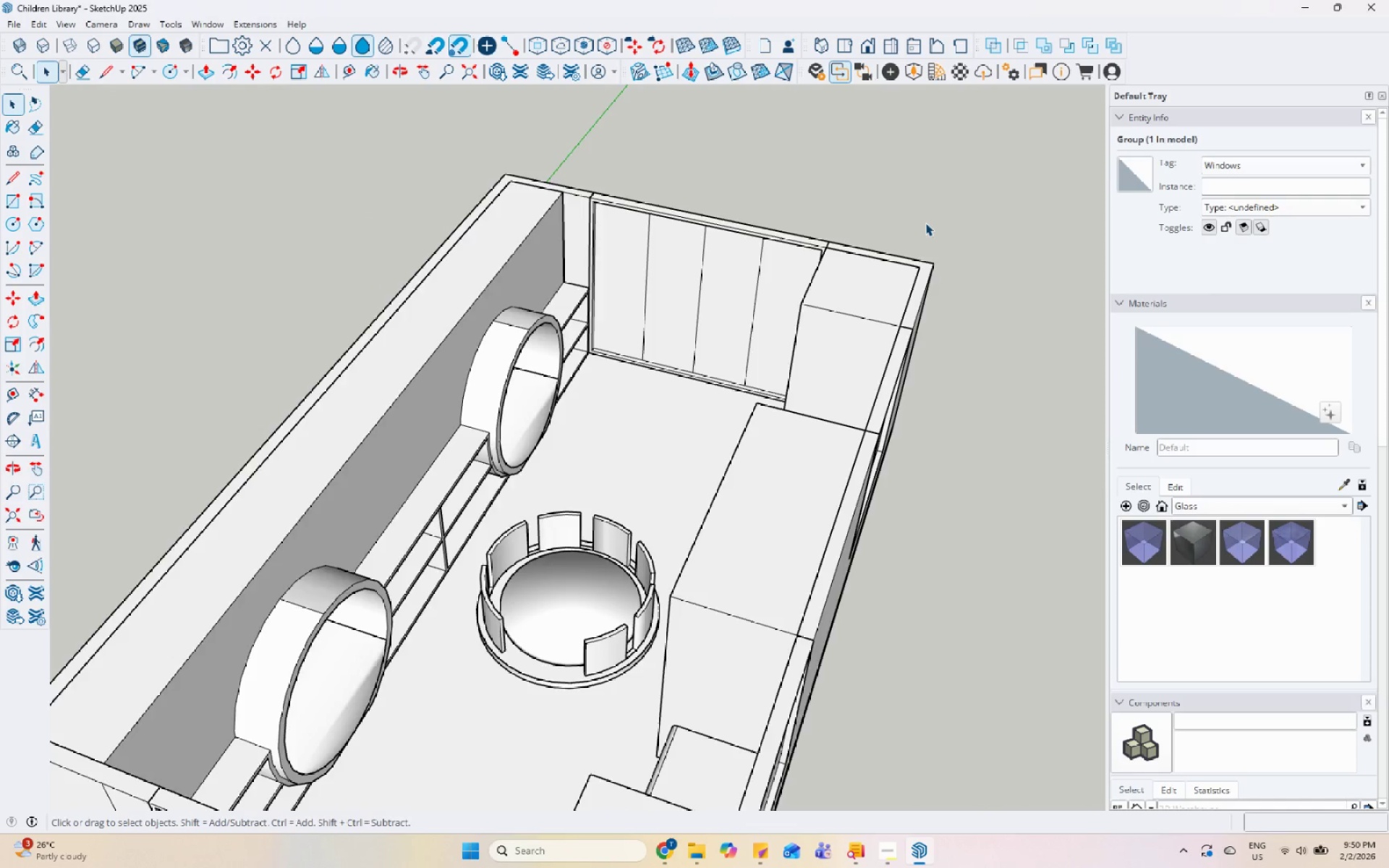 
scroll: coordinate [706, 312], scroll_direction: down, amount: 4.0
 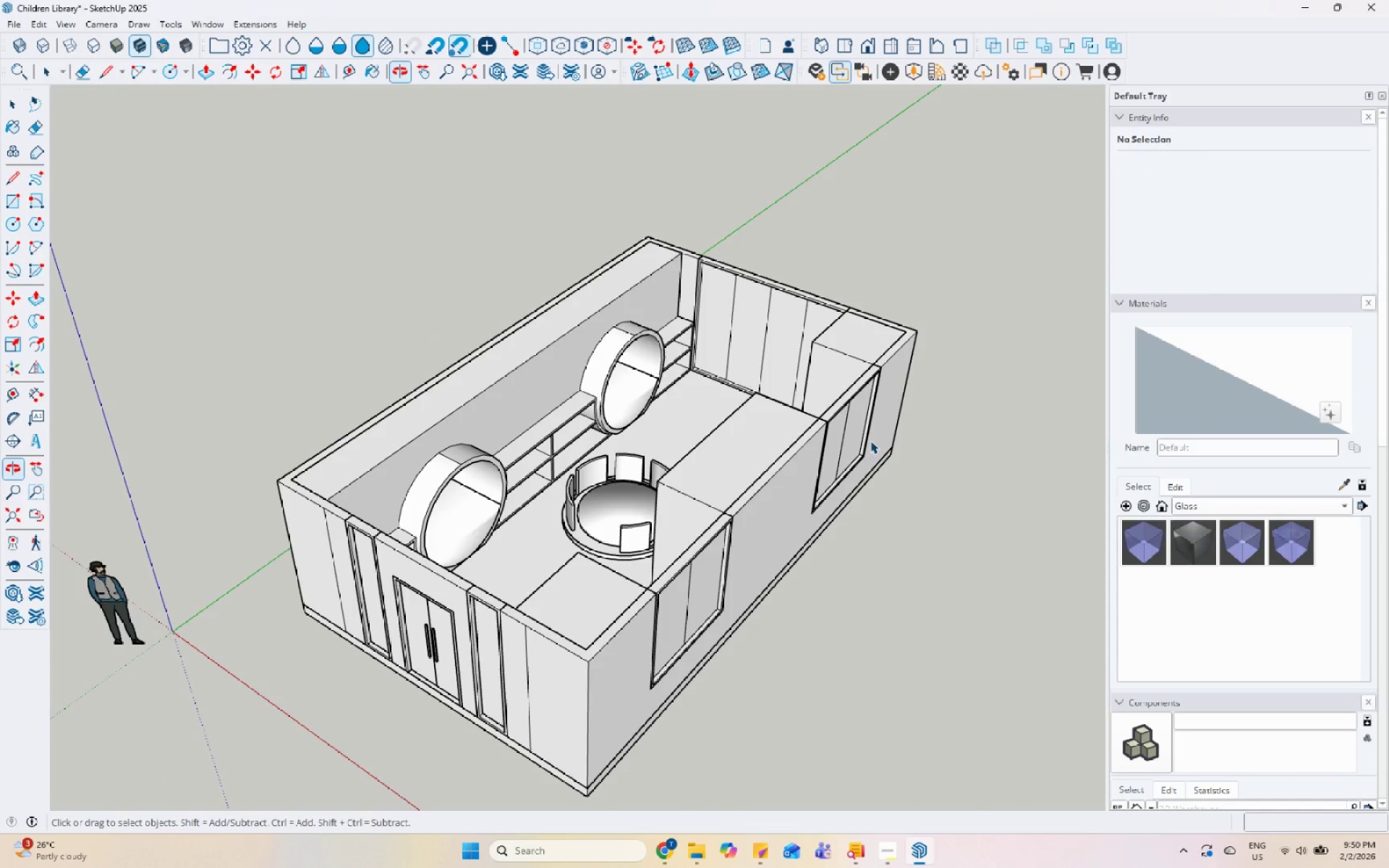 
left_click([859, 419])
 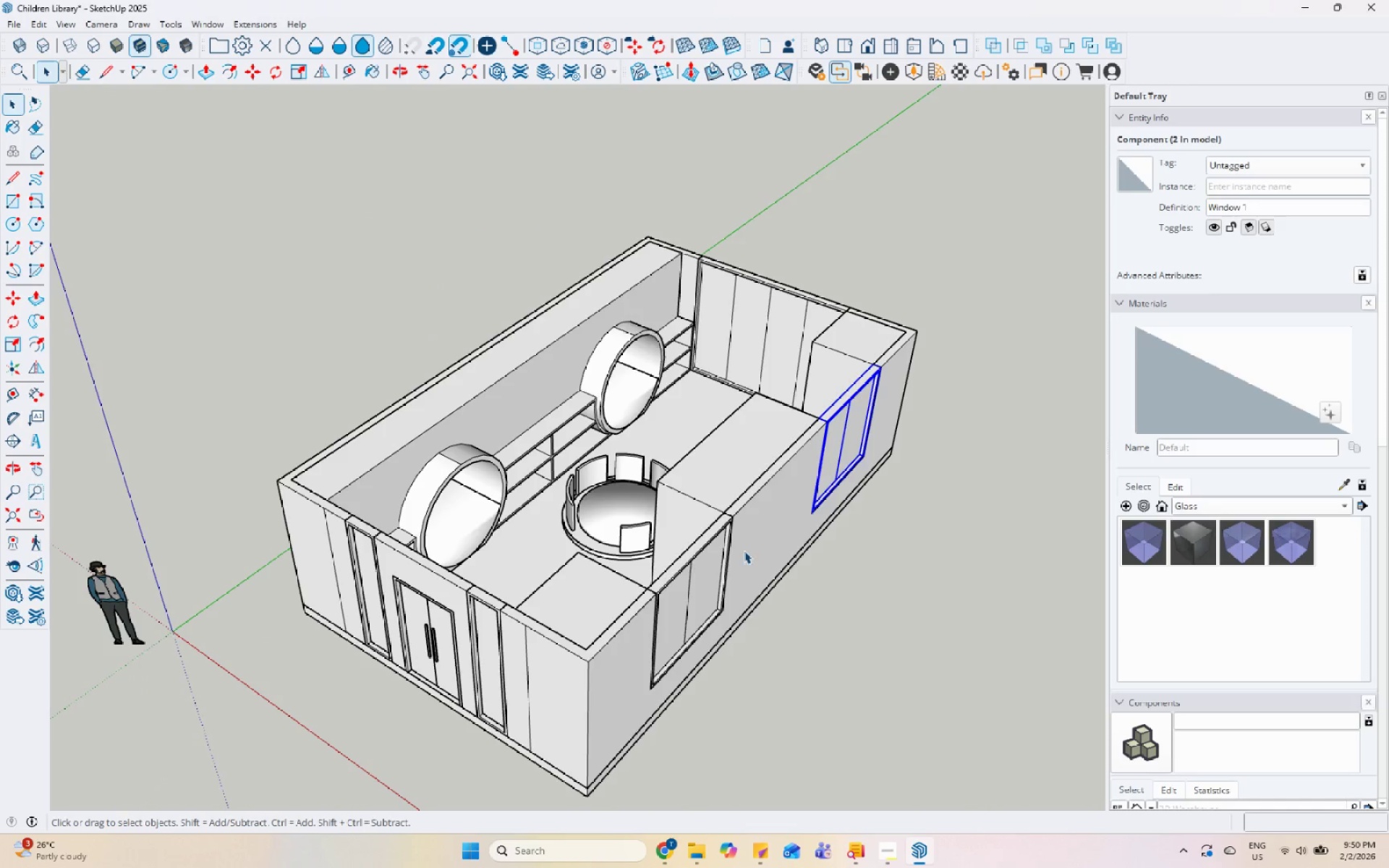 
hold_key(key=ControlLeft, duration=0.45)
left_click([696, 566])
 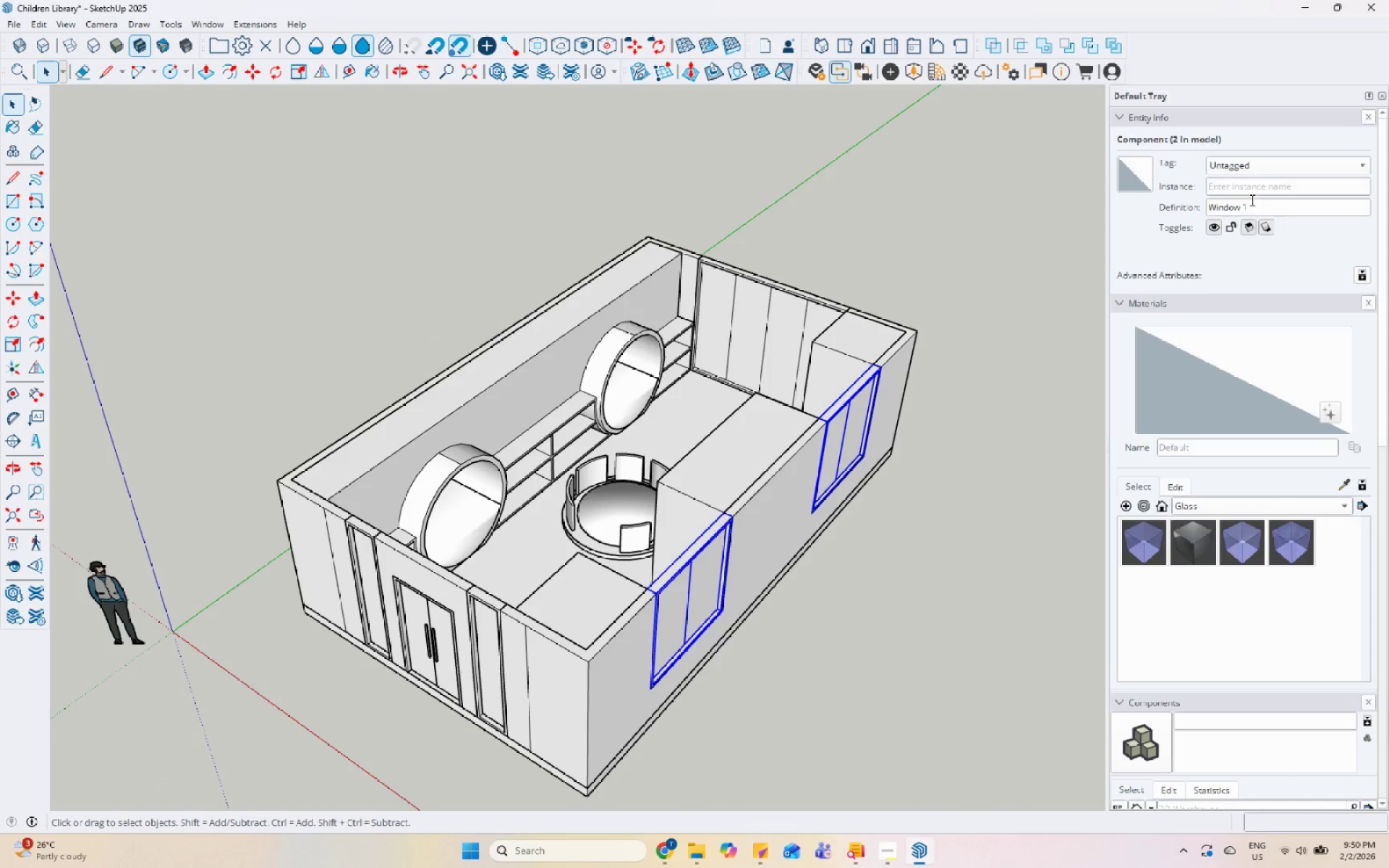 
left_click([1265, 162])
 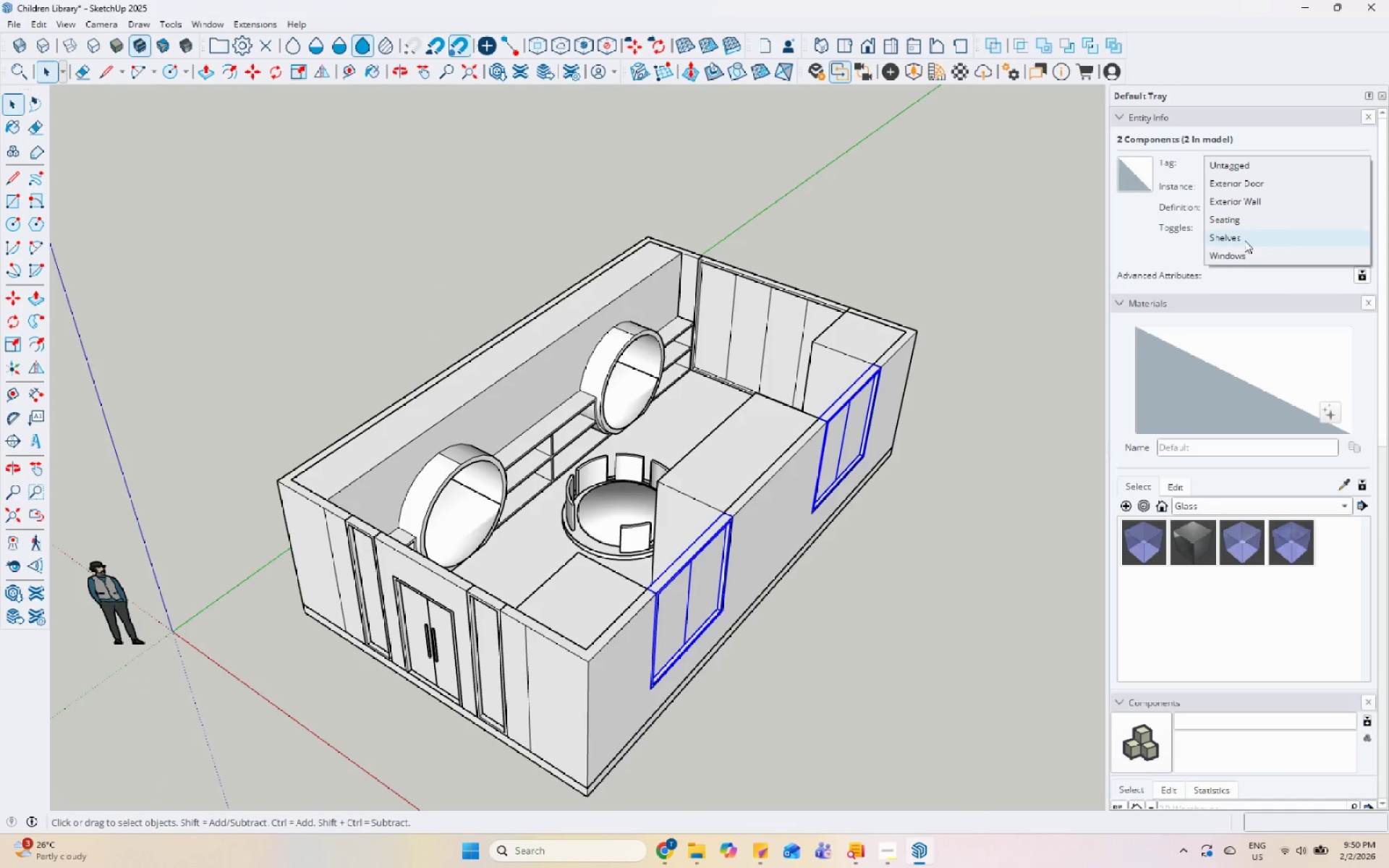 
left_click([1239, 258])
 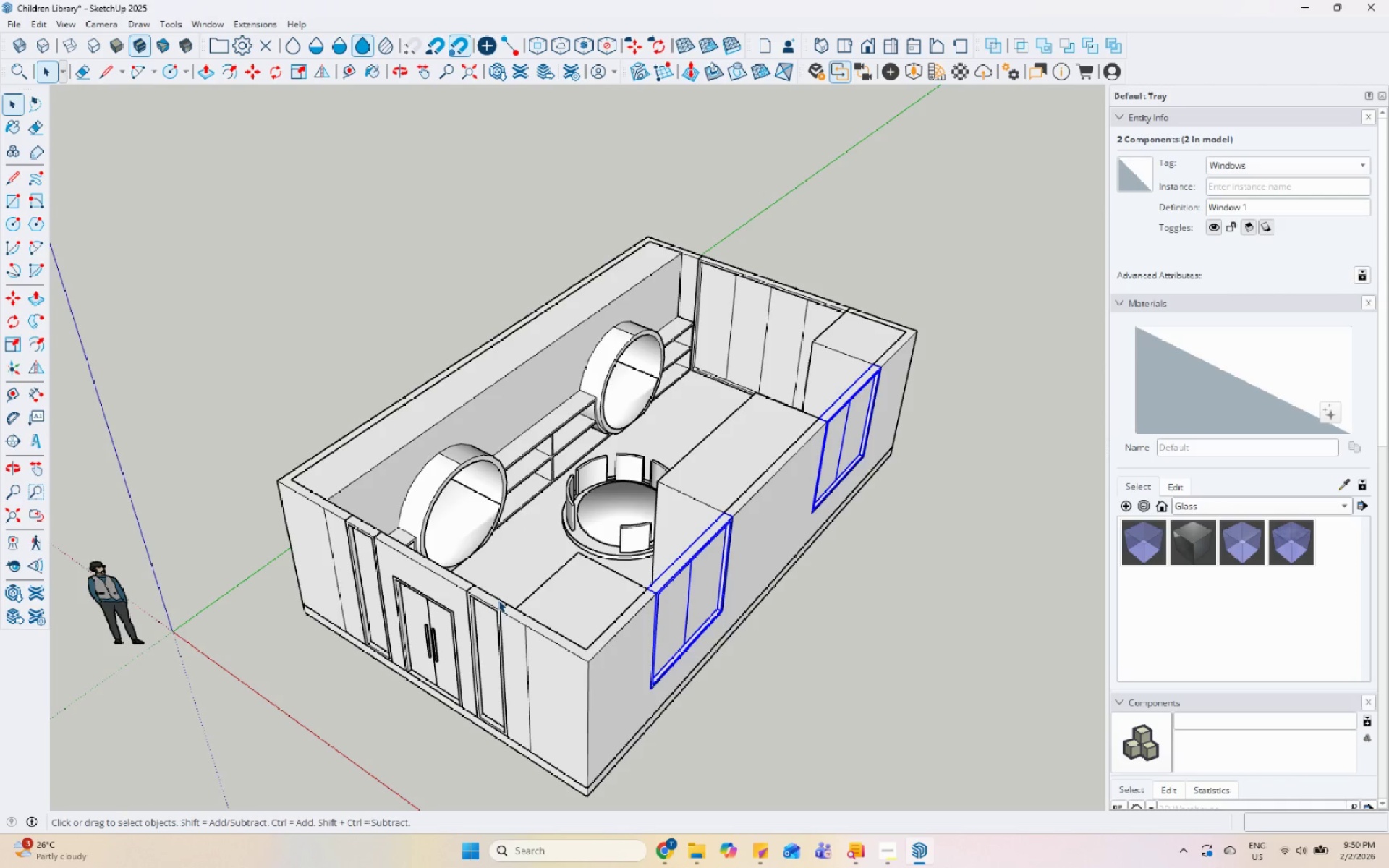 
left_click([497, 600])
 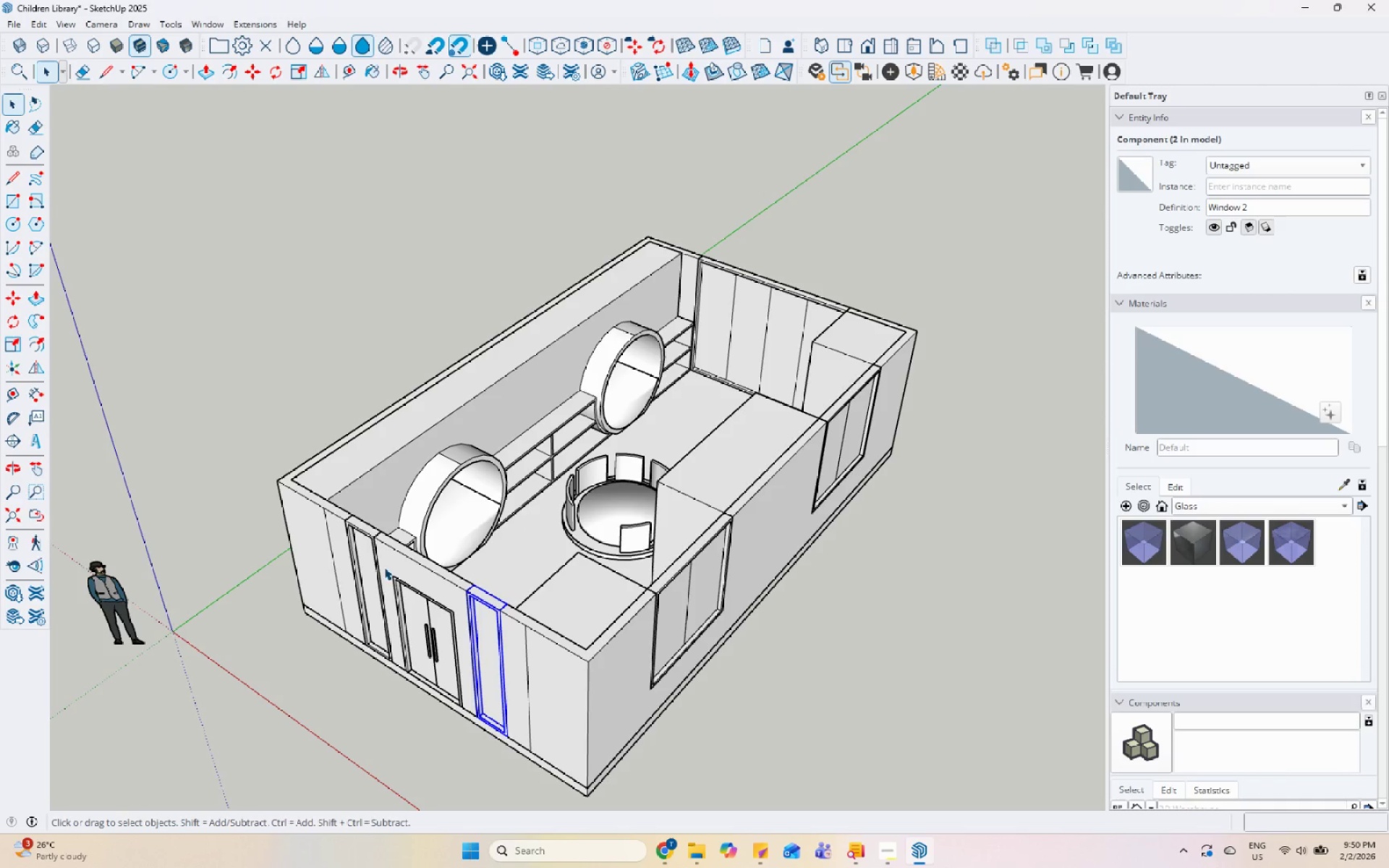 
hold_key(key=ControlLeft, duration=0.69)
left_click([362, 543])
 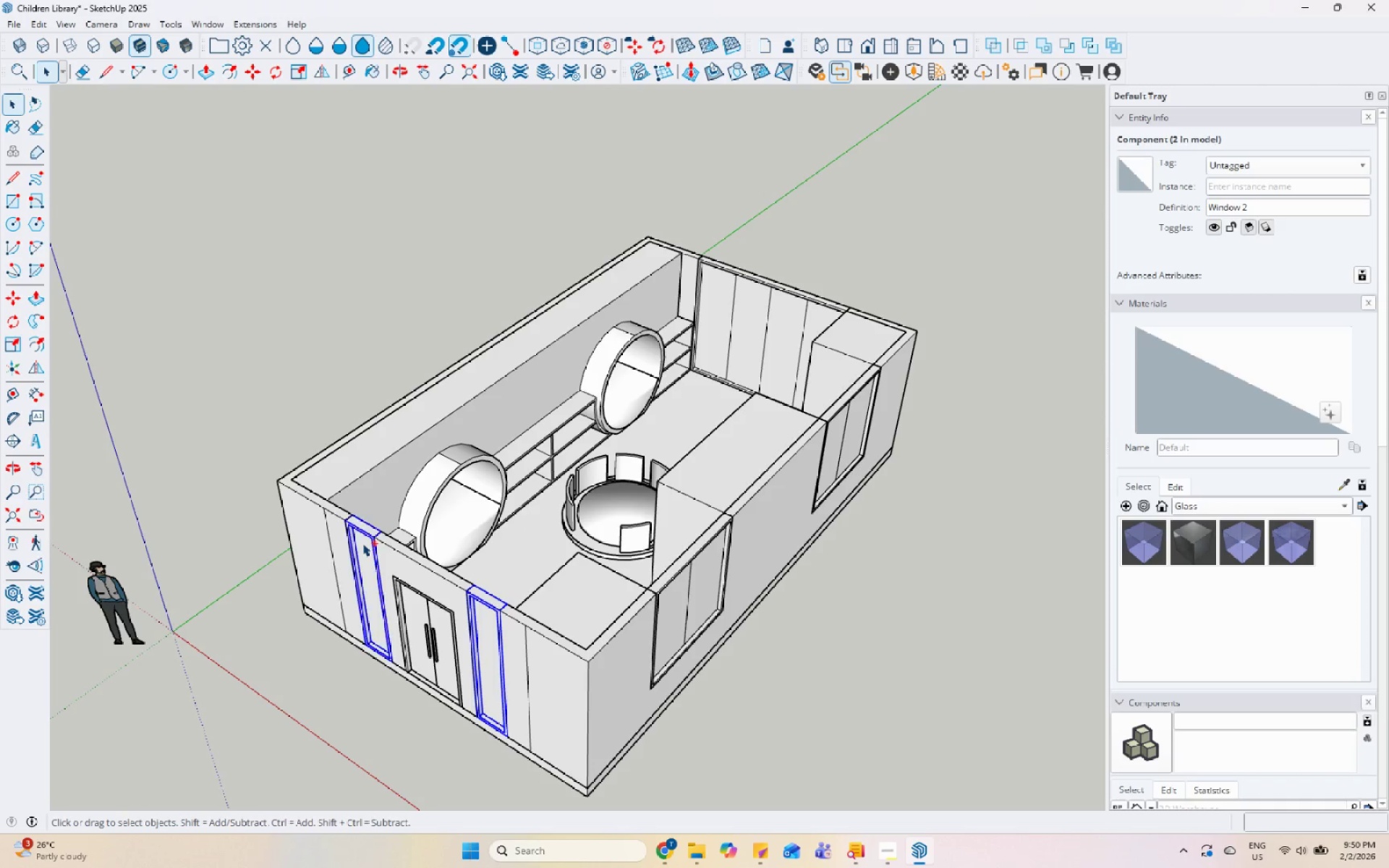 
hold_key(key=ControlLeft, duration=2.05)
left_click([1279, 169])
 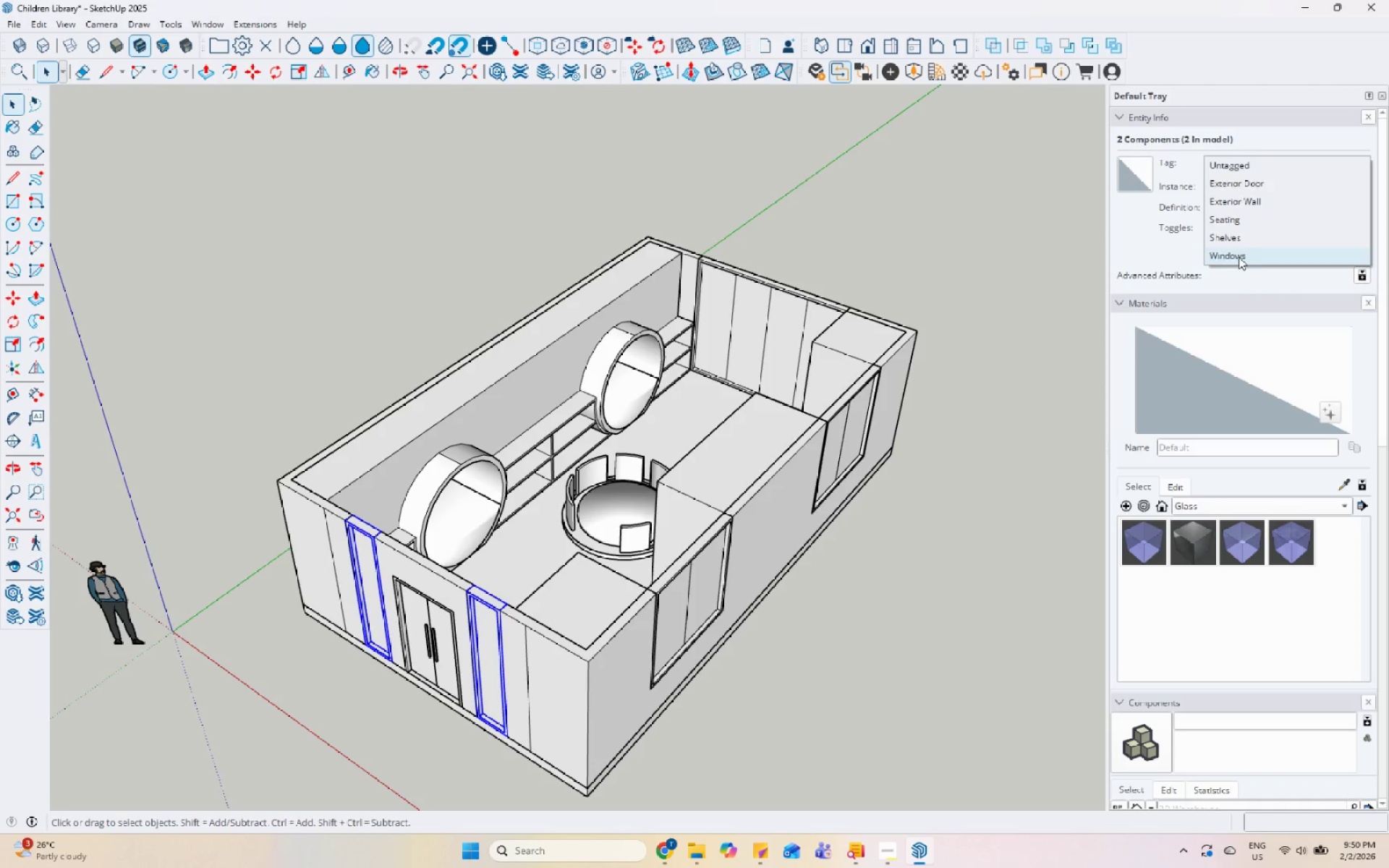 
double_click([964, 252])
 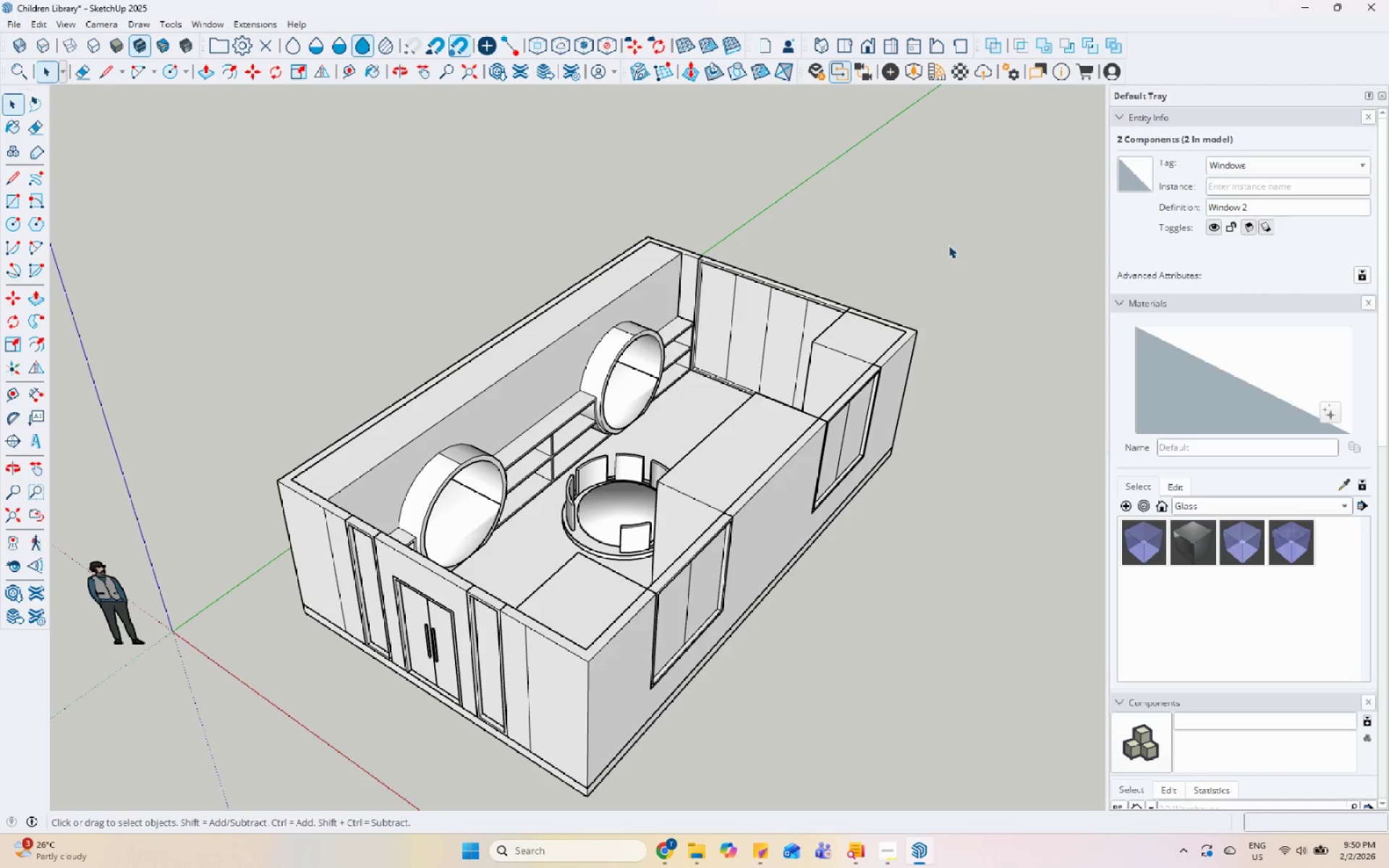 
key(Control+S)
 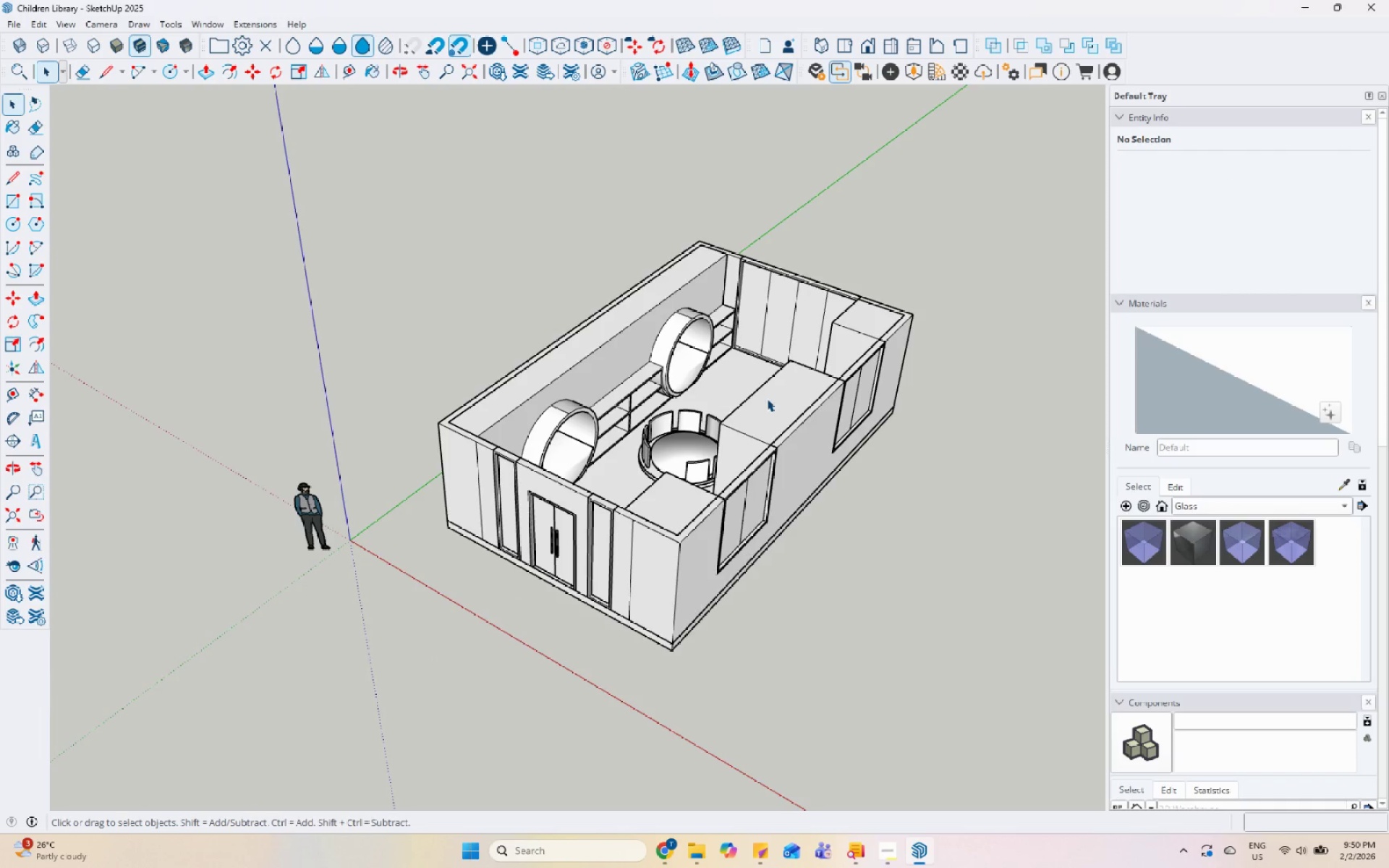 
scroll: coordinate [892, 262], scroll_direction: down, amount: 4.0
 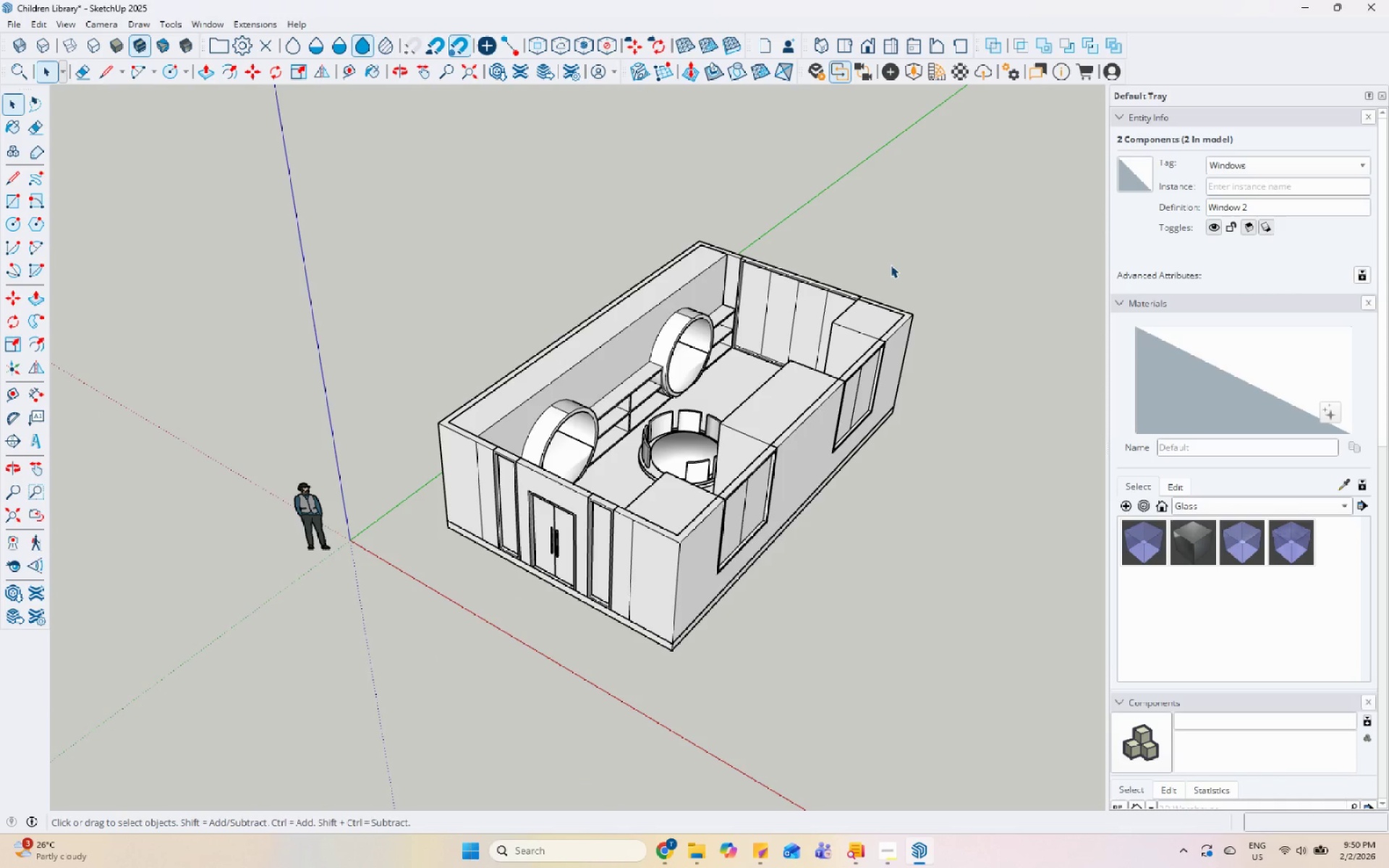 
left_click([885, 855])
 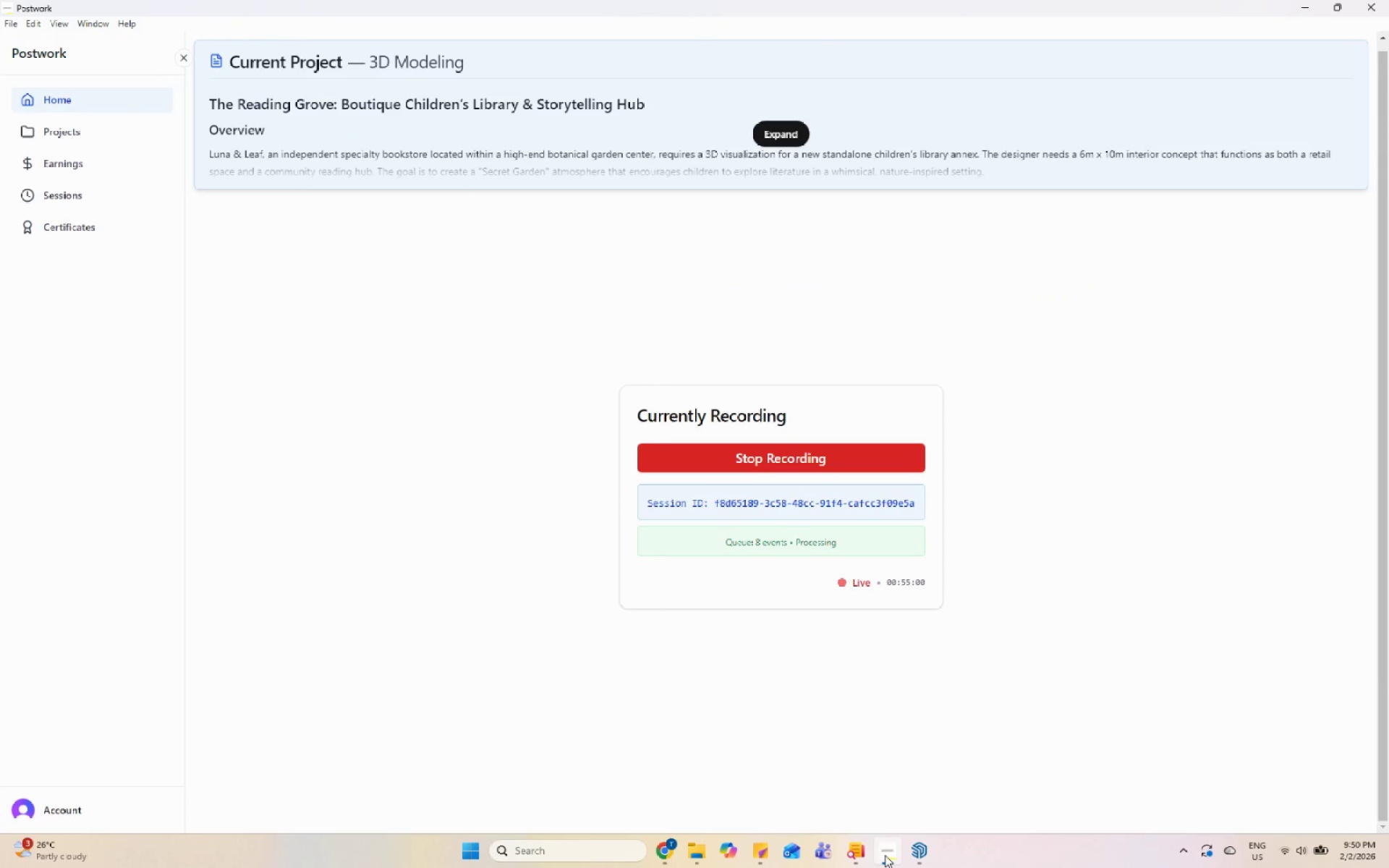 
scroll: coordinate [865, 817], scroll_direction: up, amount: 3.0